 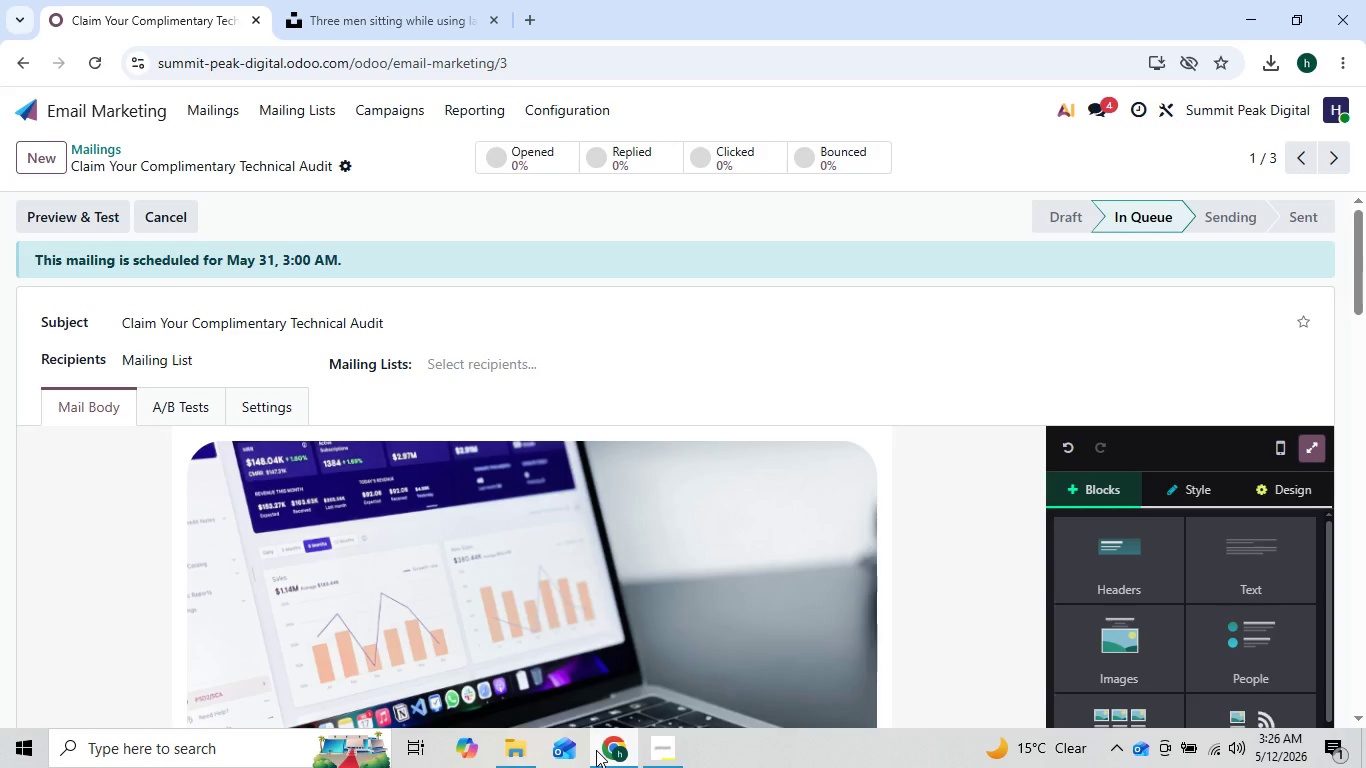 
mouse_move([555, 724])
 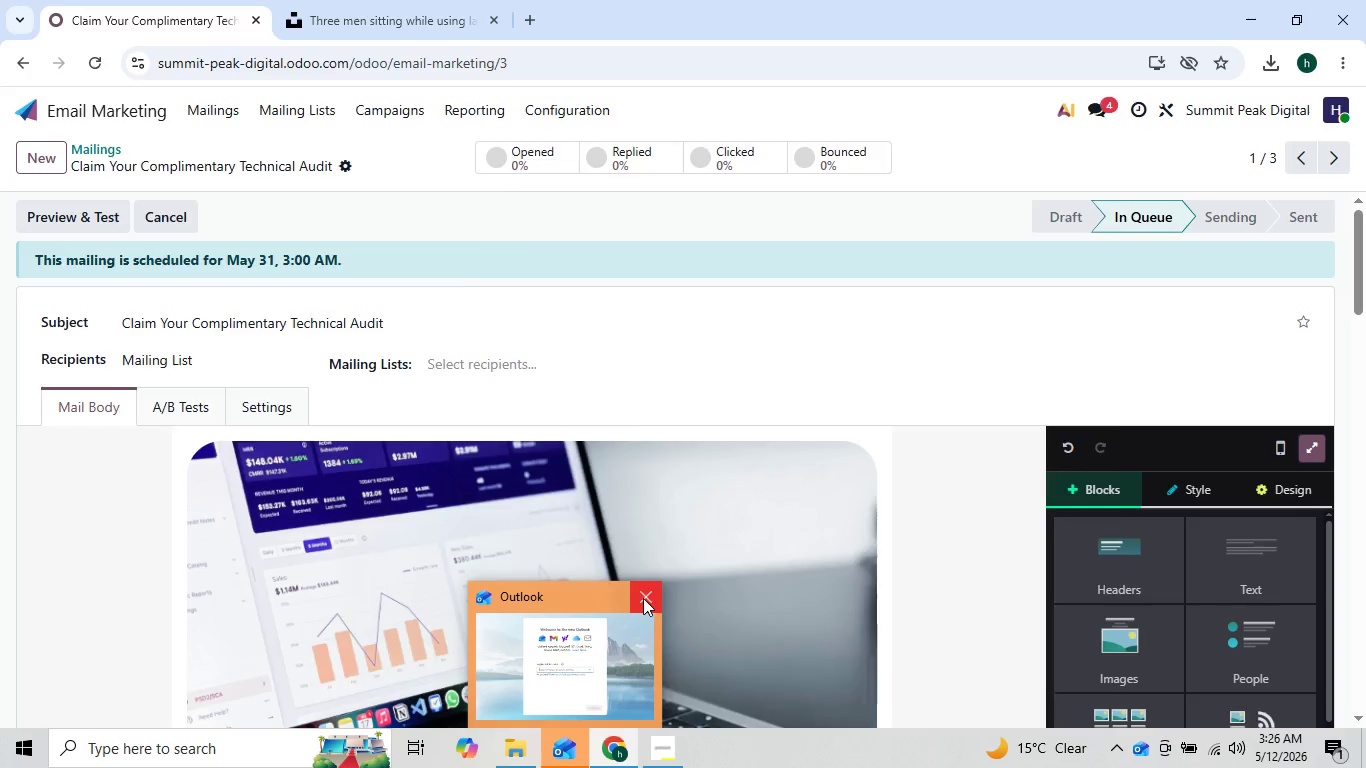 
left_click([644, 598])
 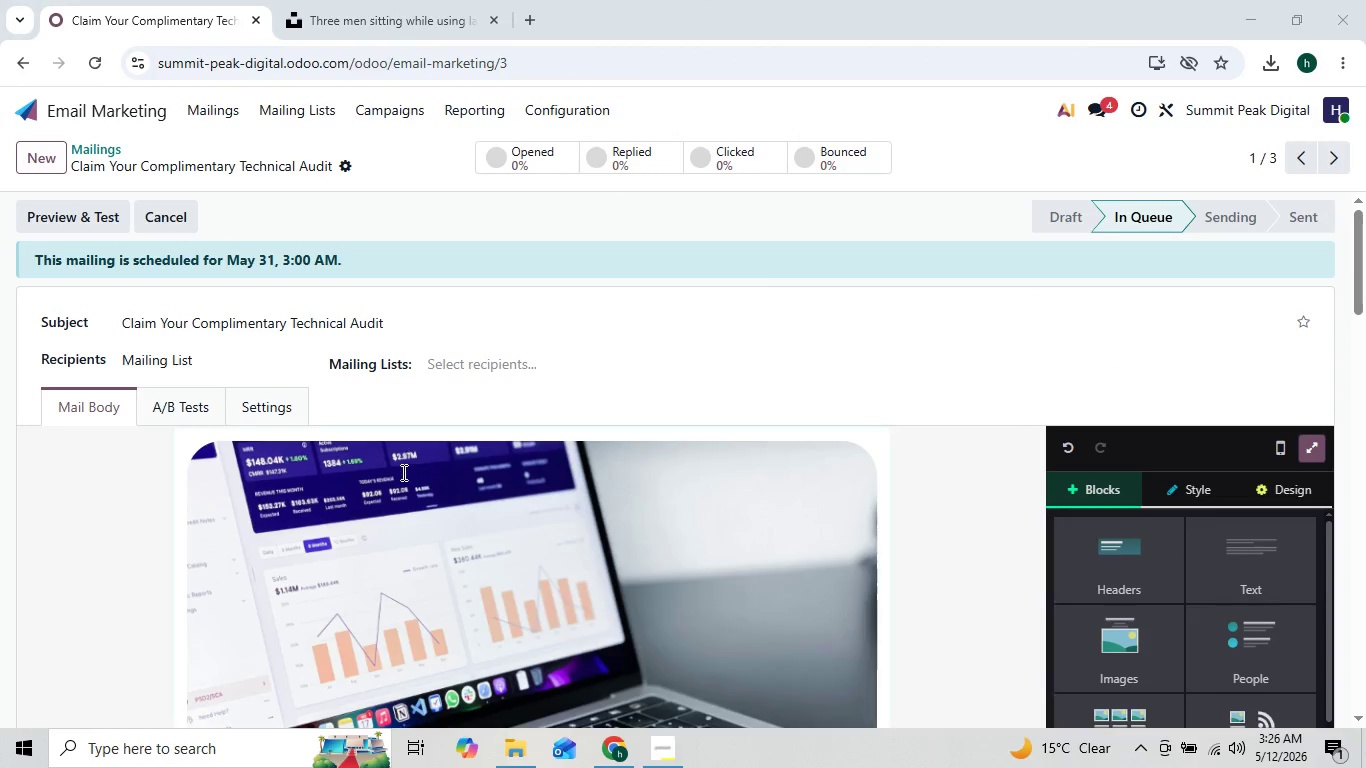 
scroll: coordinate [402, 472], scroll_direction: none, amount: 0.0
 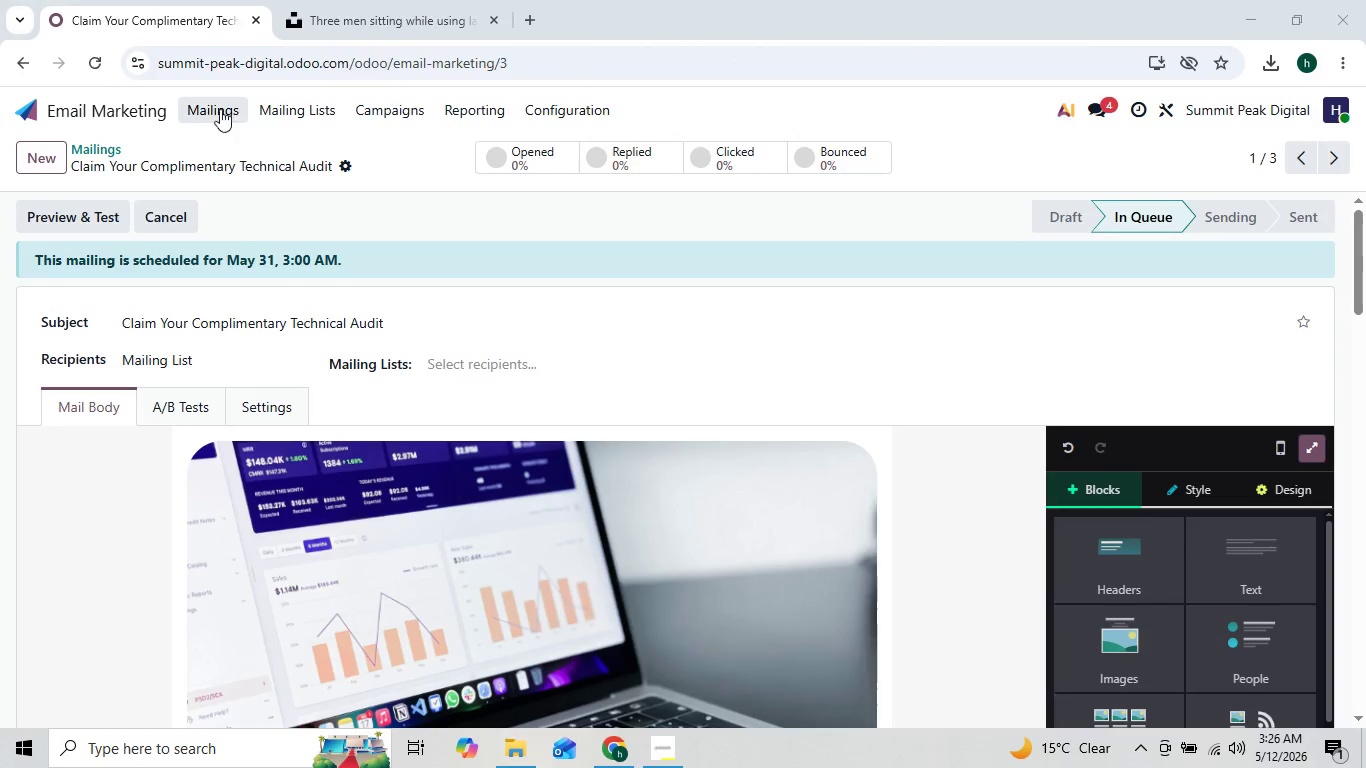 
left_click([209, 104])
 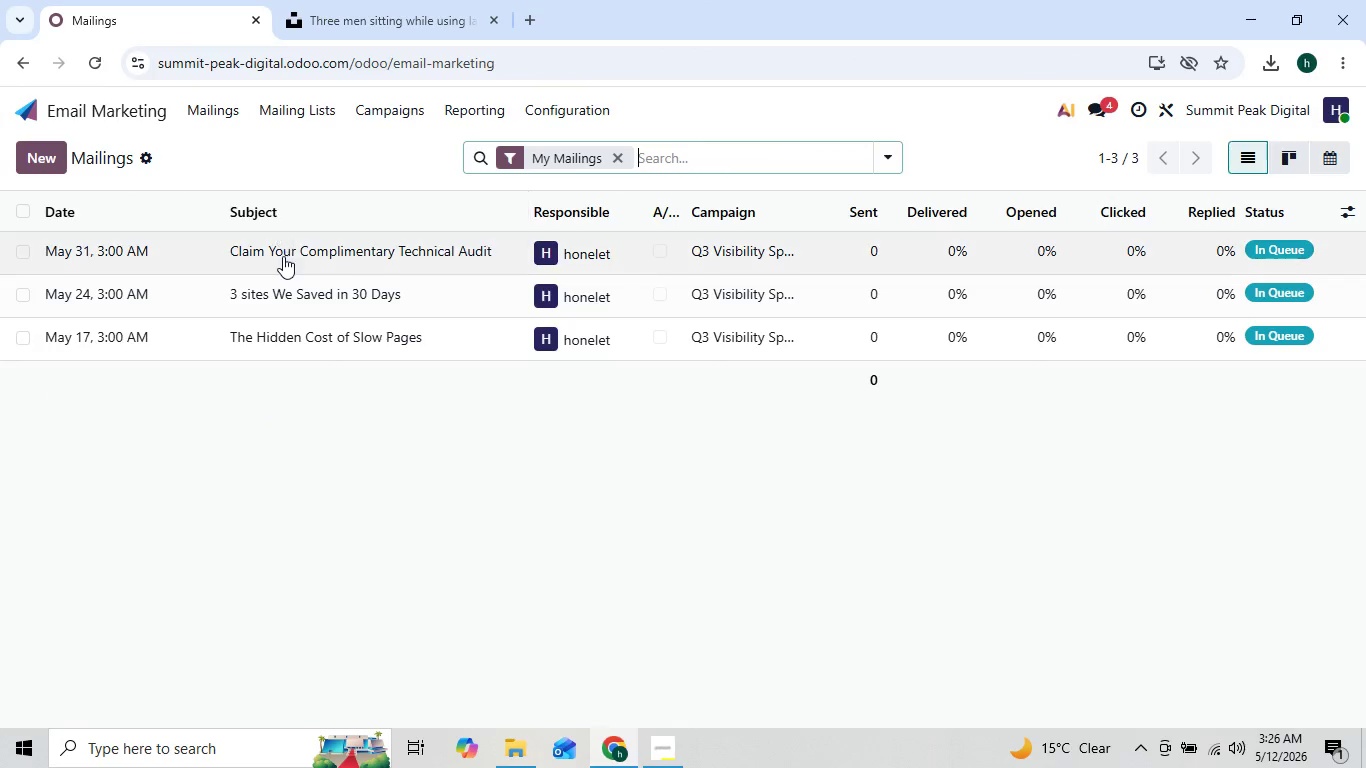 
left_click([282, 330])
 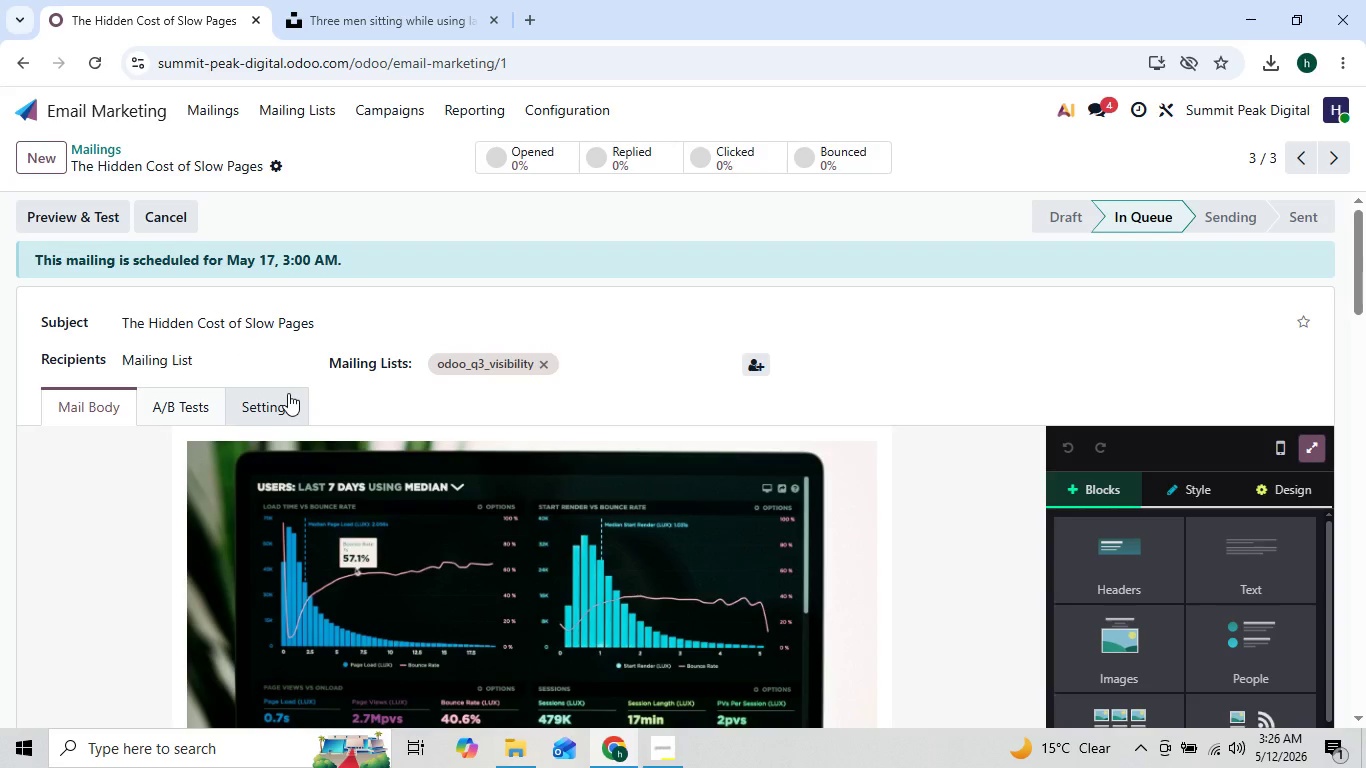 
wait(7.97)
 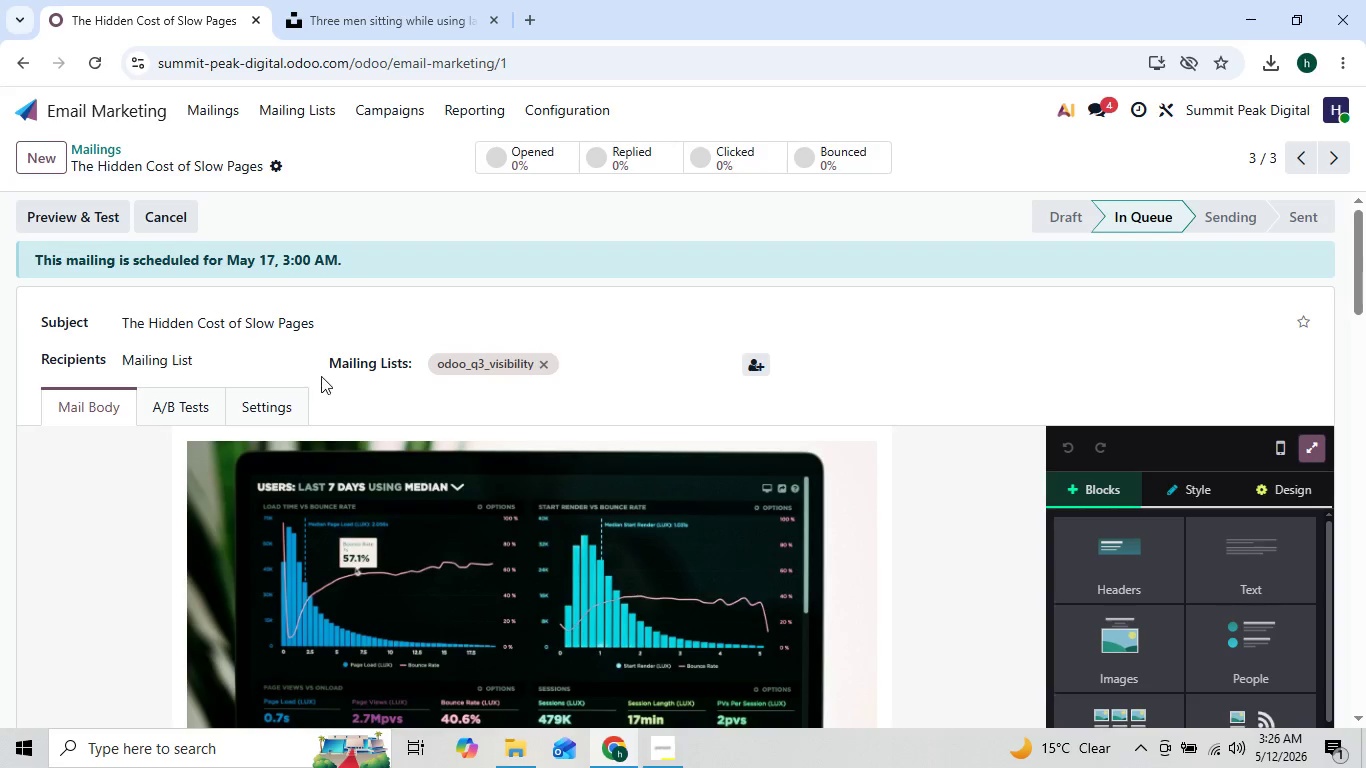 
left_click([195, 368])
 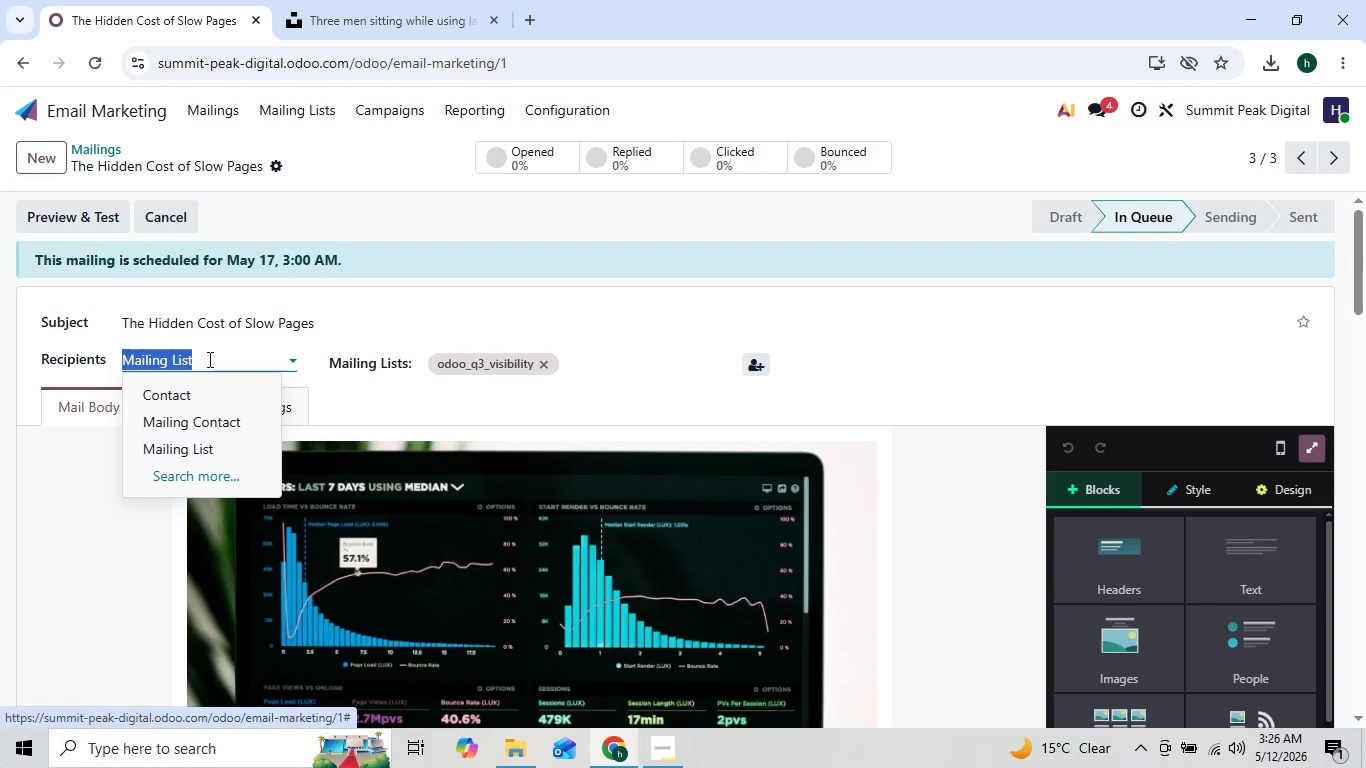 
type(ca)
key(Backspace)
key(Backspace)
 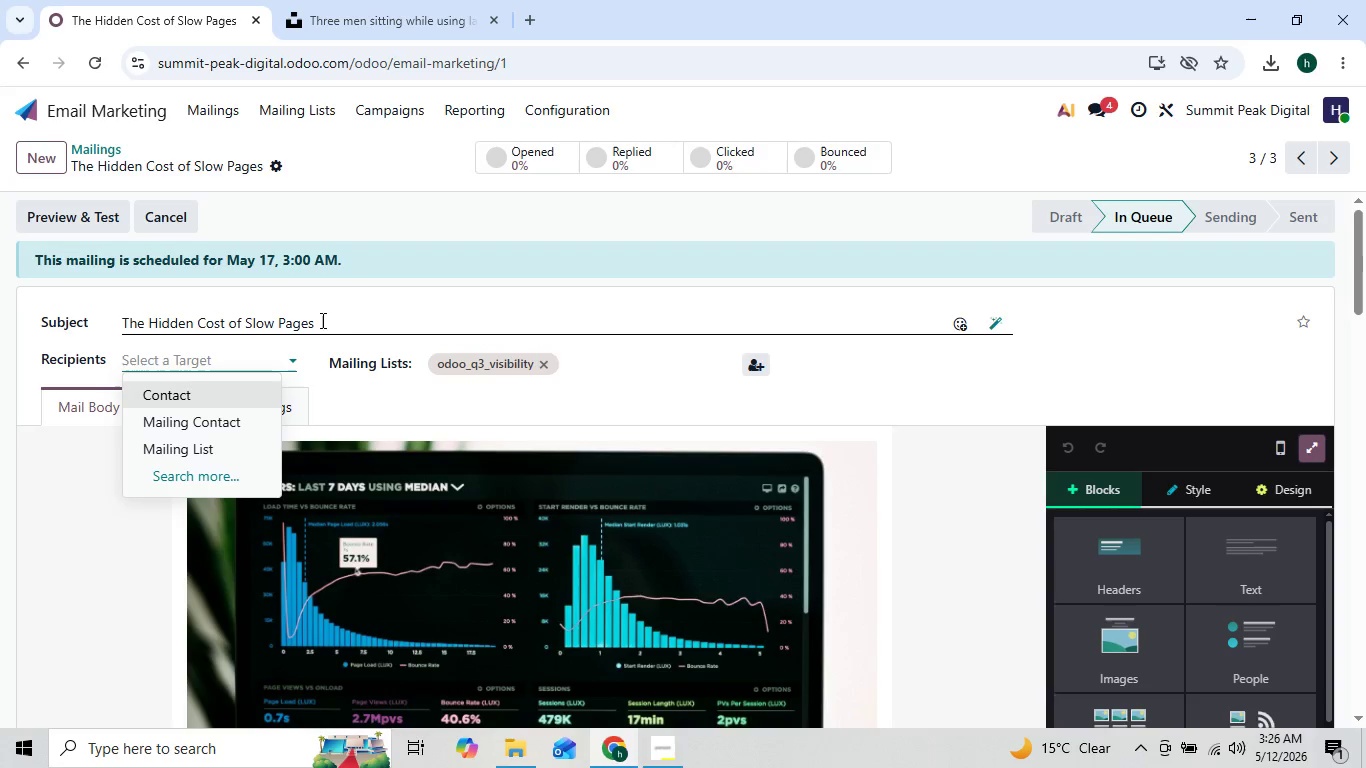 
left_click([345, 320])
 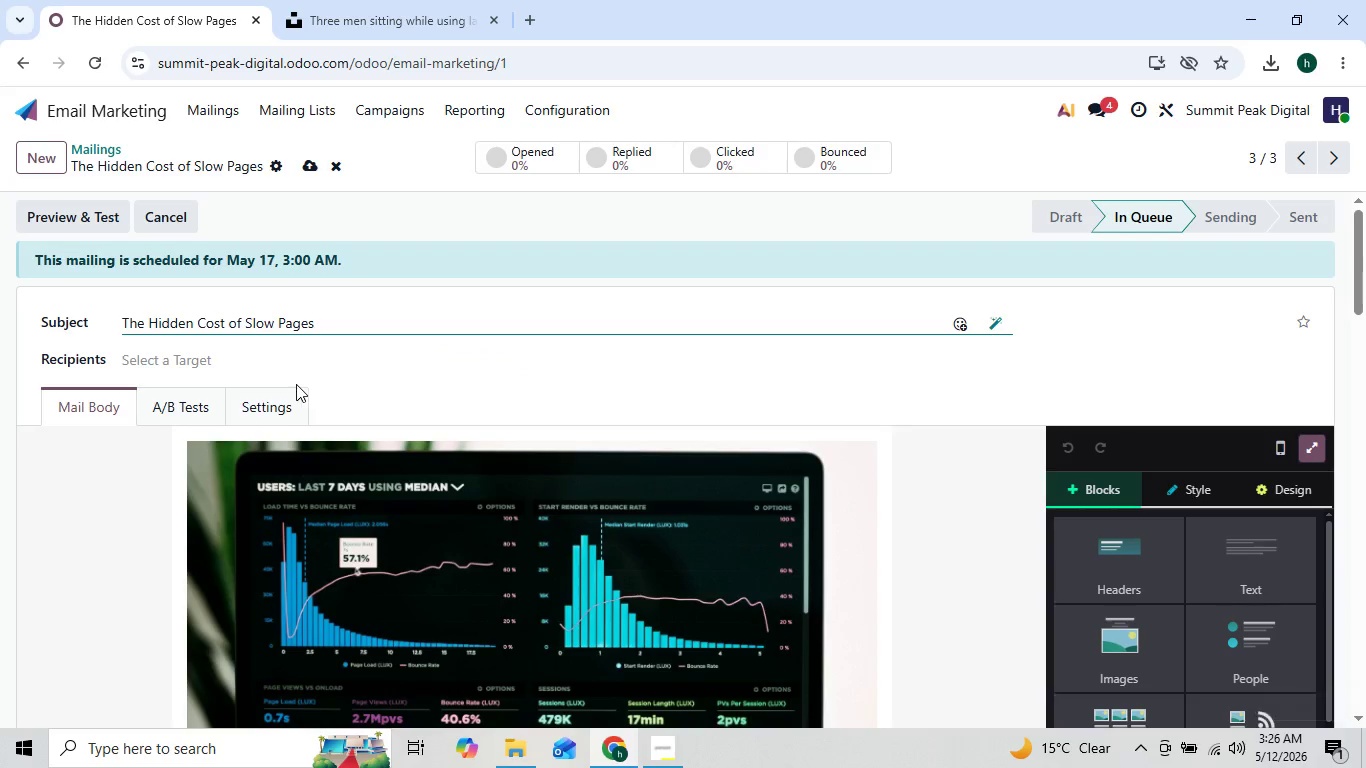 
left_click([278, 397])
 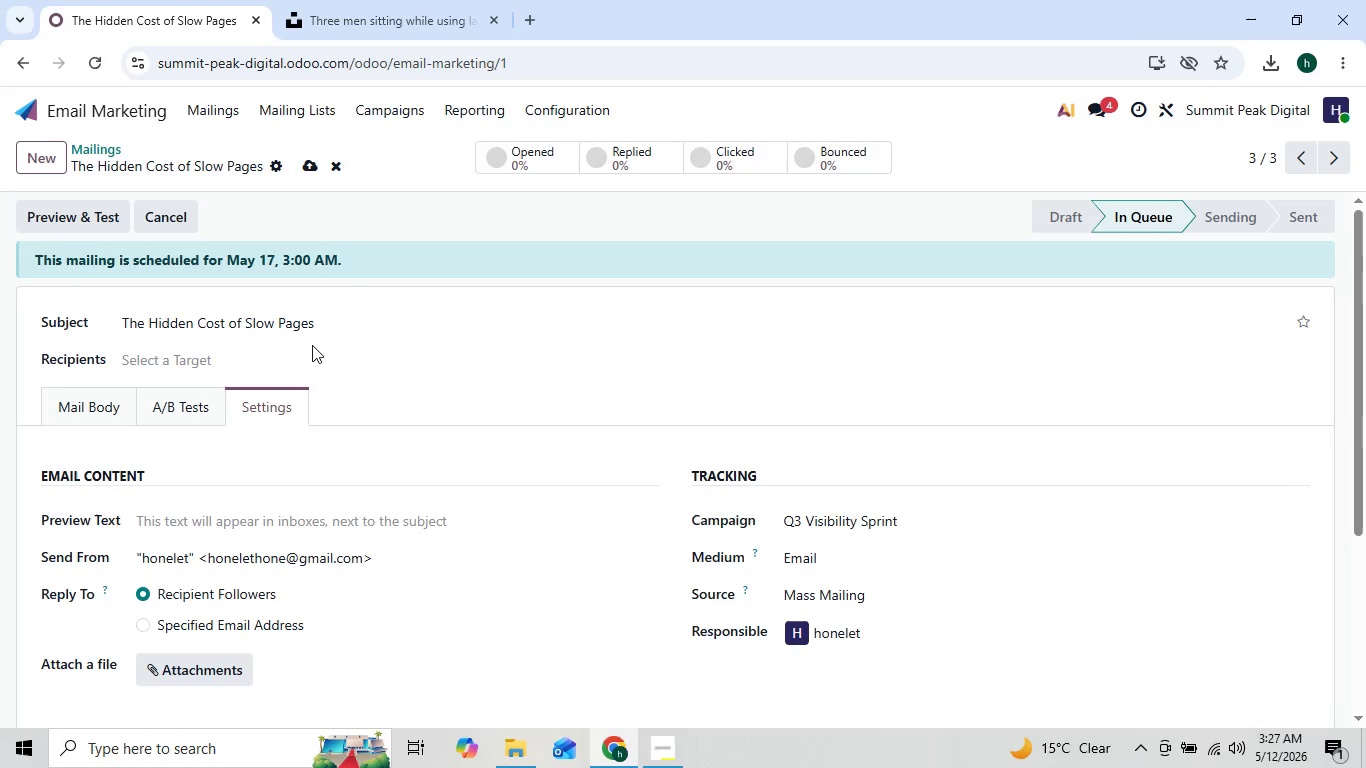 
left_click([323, 329])
 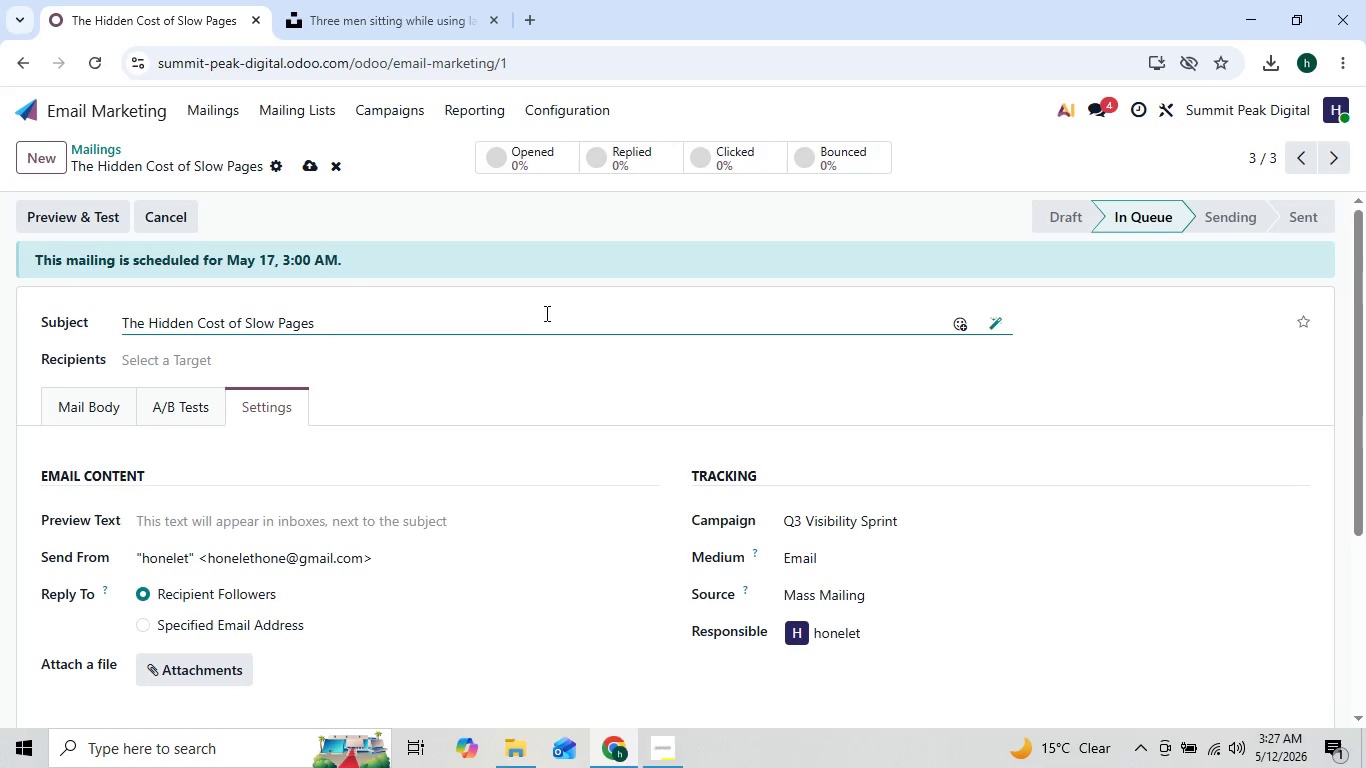 
left_click([540, 316])
 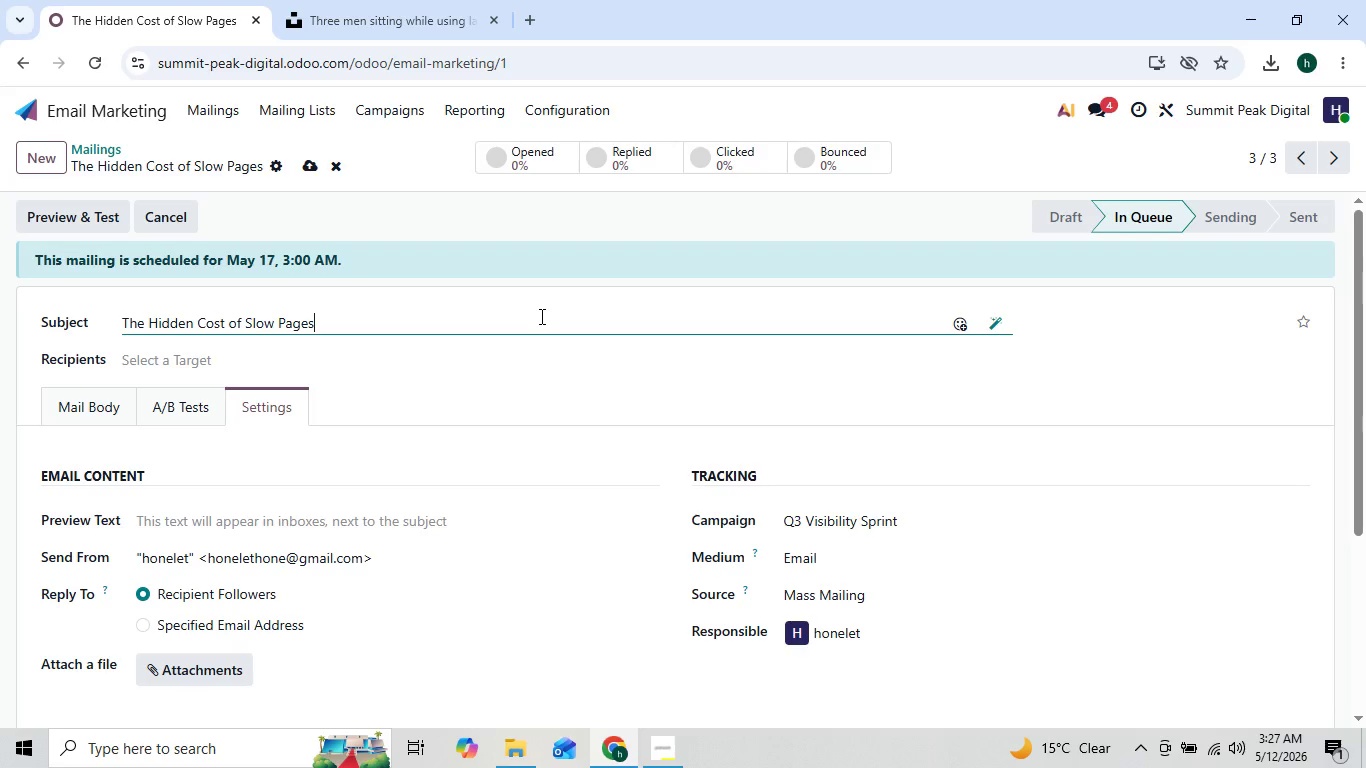 
left_click([512, 362])
 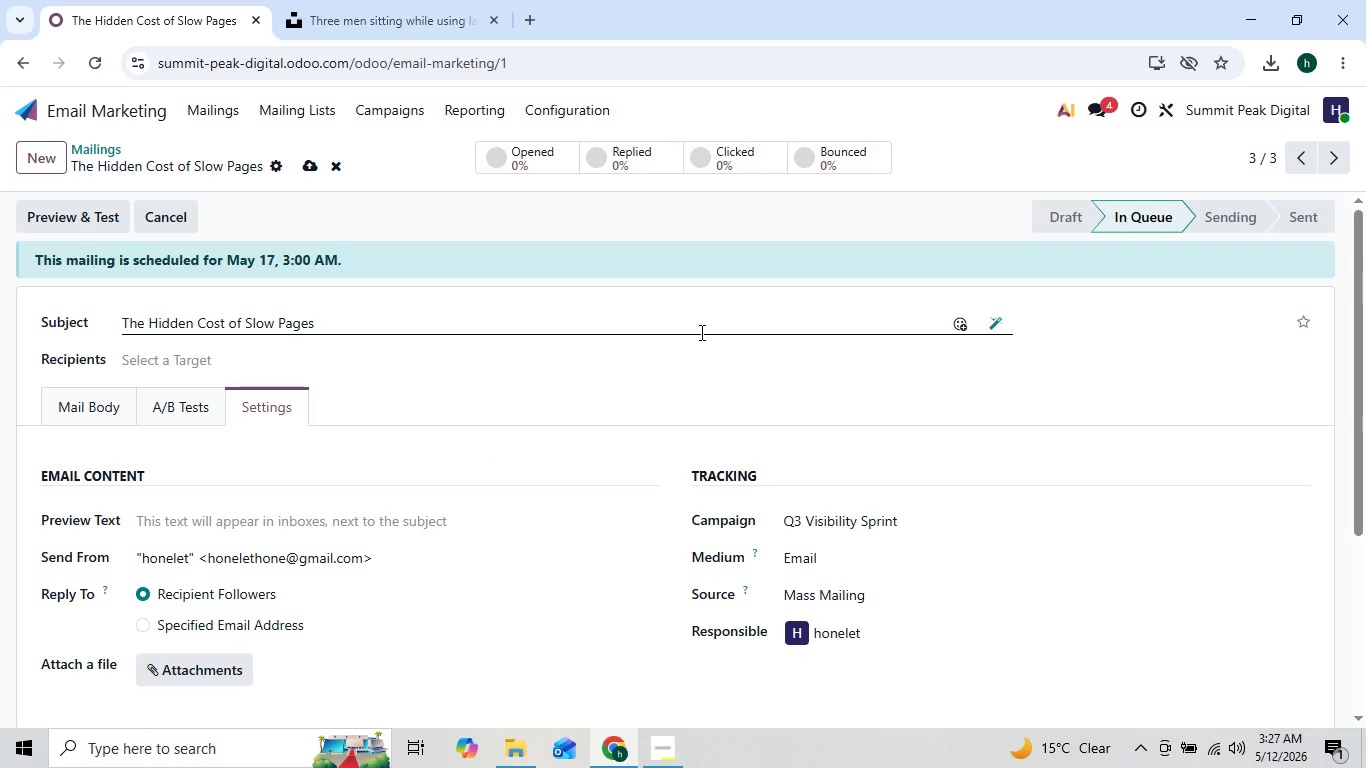 
wait(6.67)
 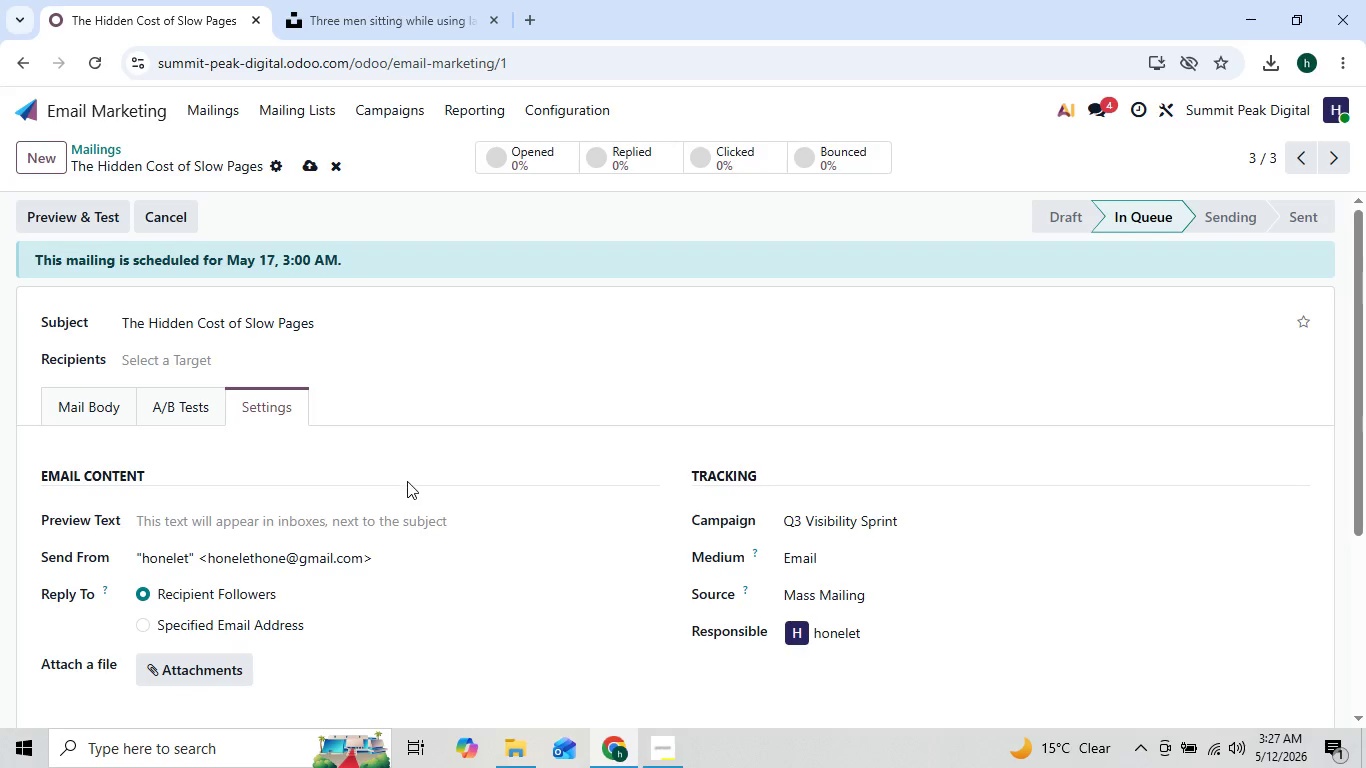 
key(Meta+PrintScreen)
 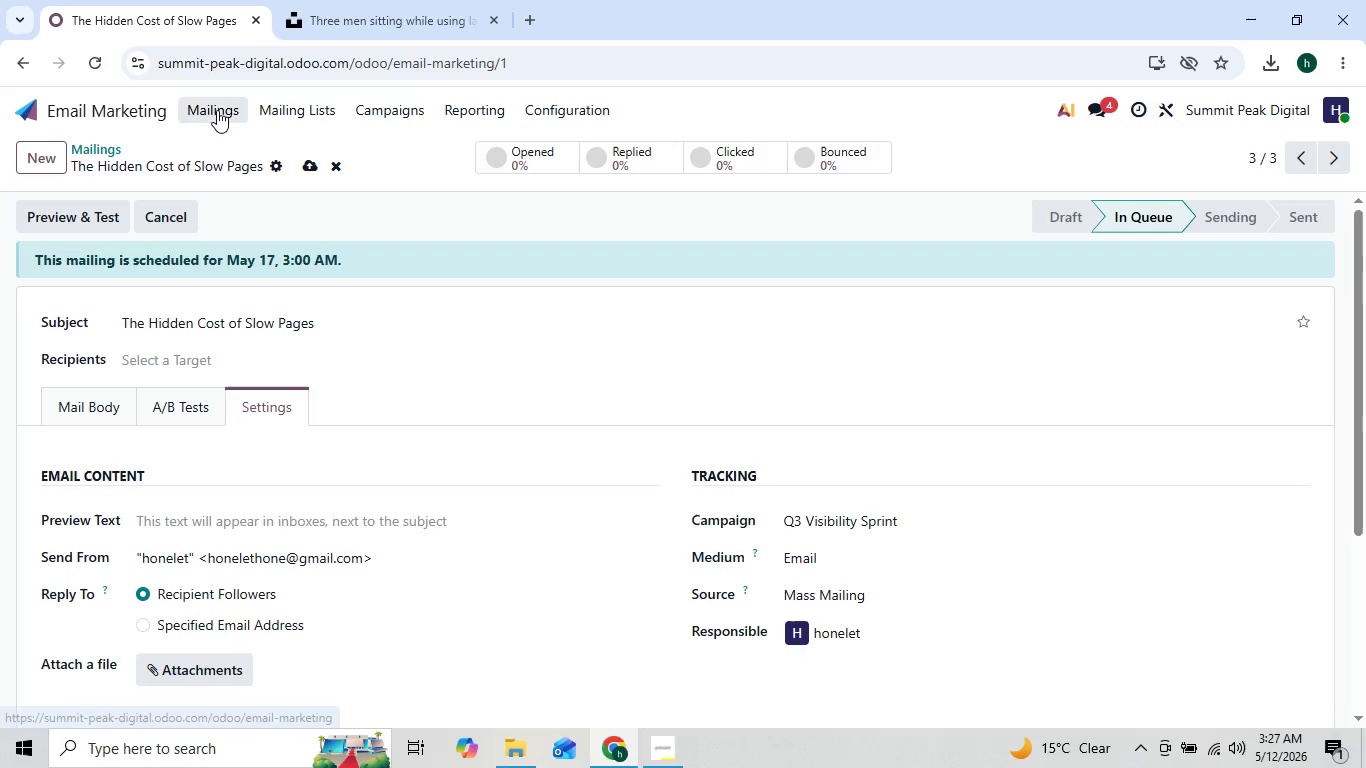 
left_click([217, 110])
 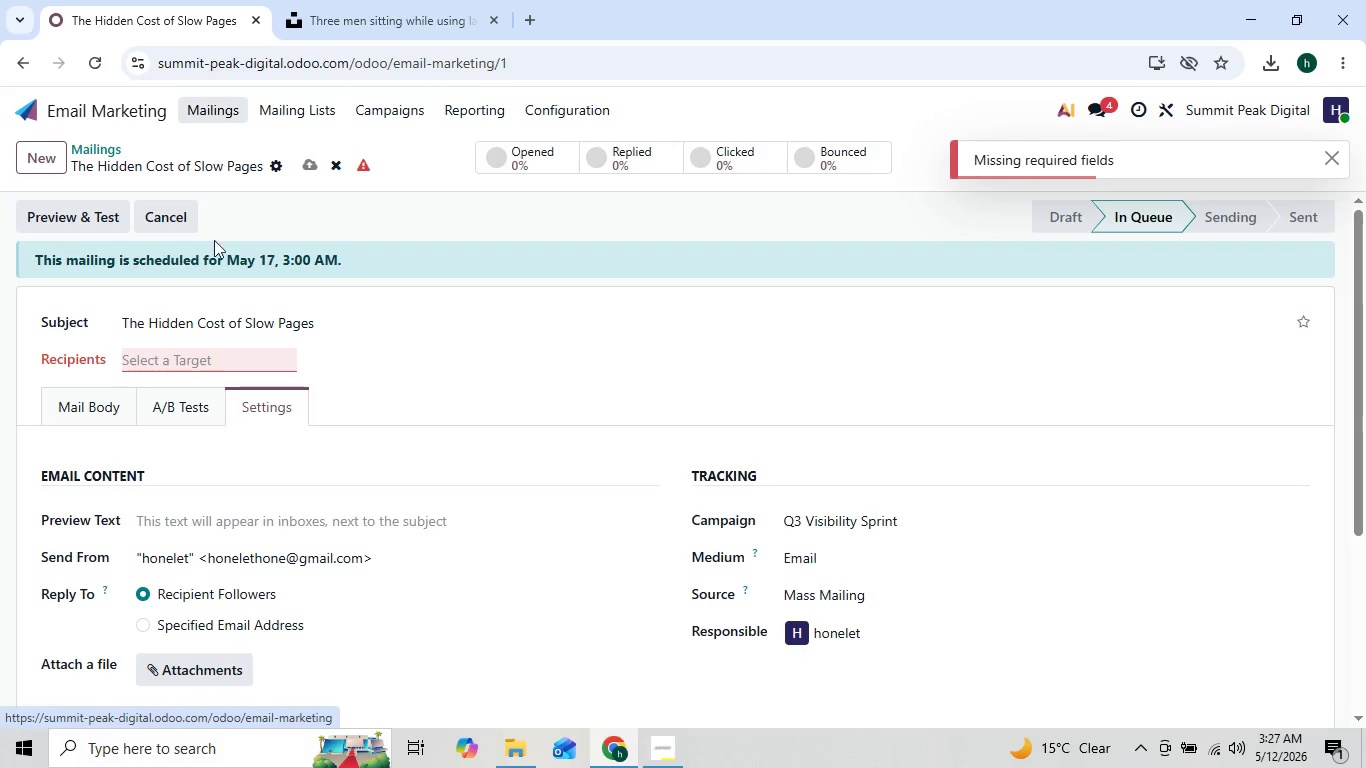 
left_click([211, 359])
 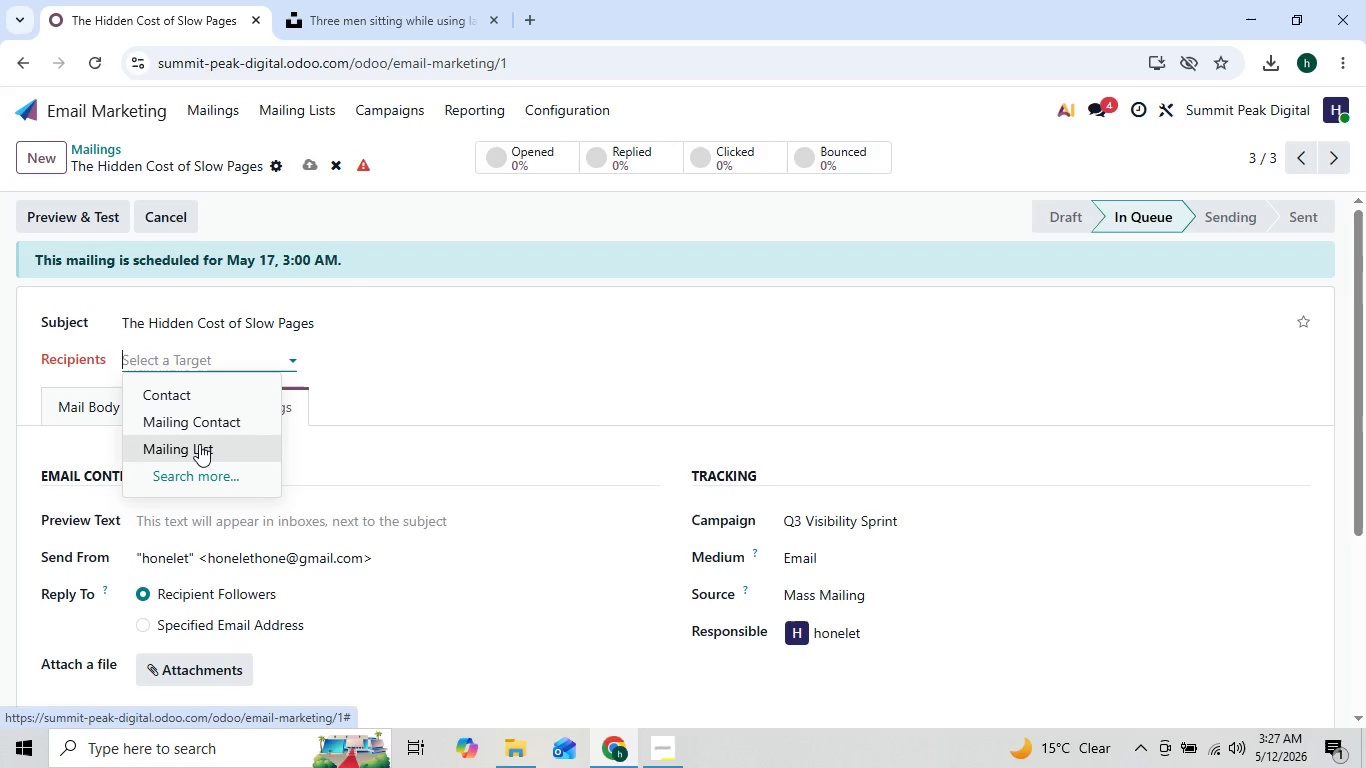 
left_click([199, 444])
 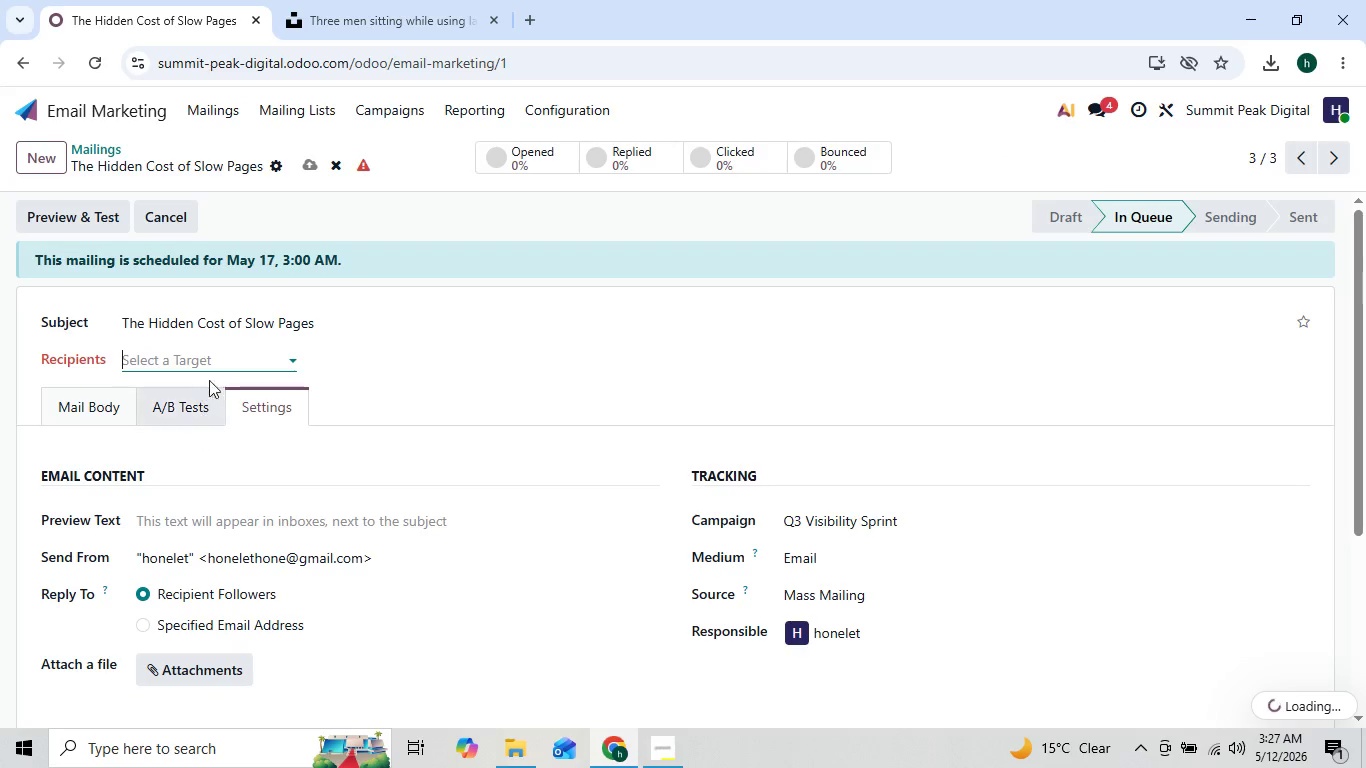 
left_click([218, 356])
 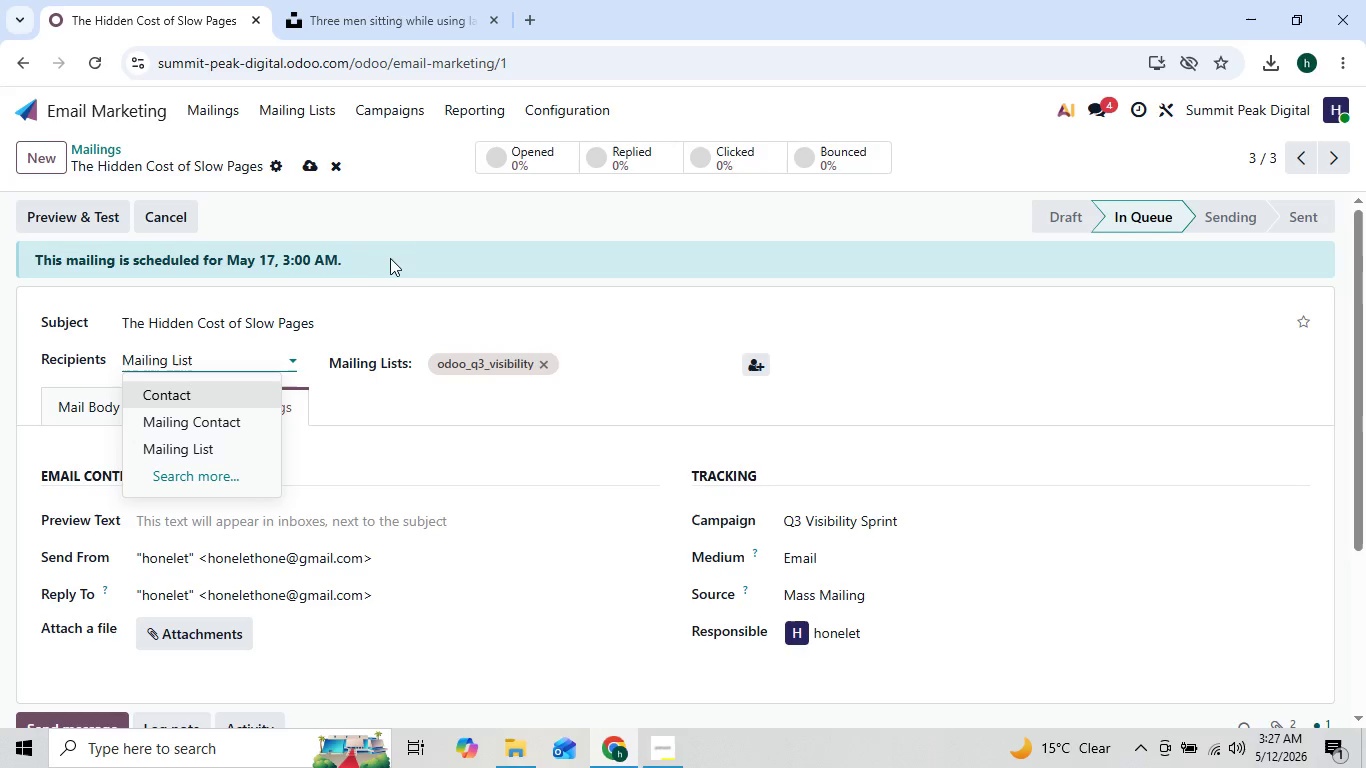 
left_click([421, 244])
 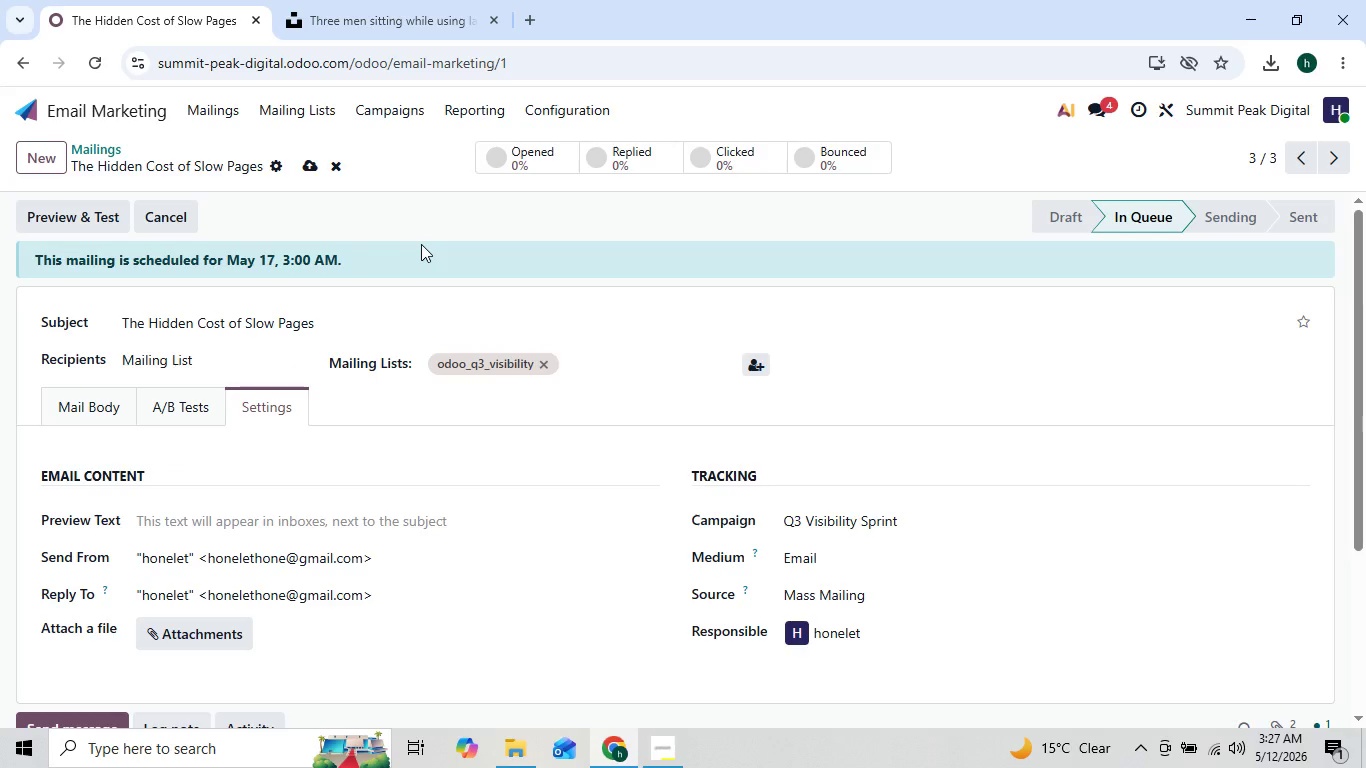 
key(Meta+PrintScreen)
 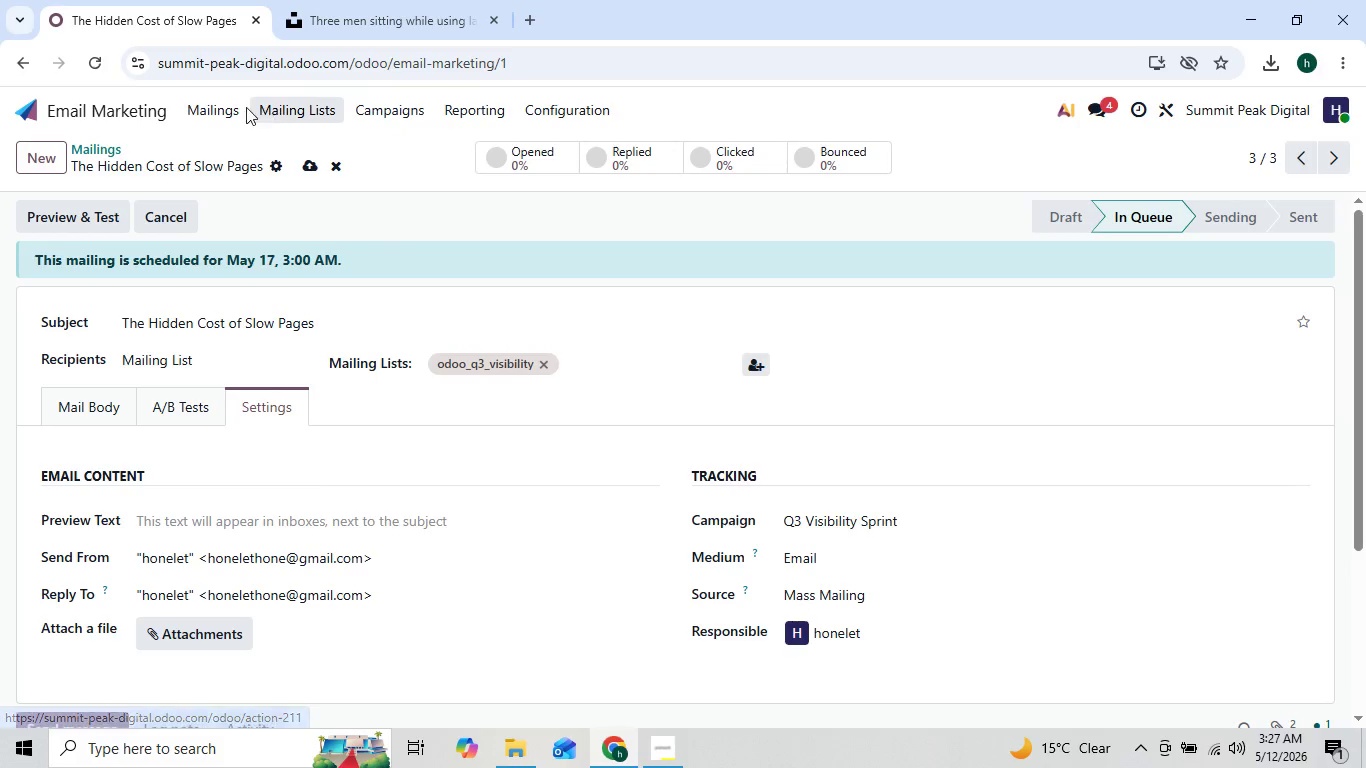 
left_click([242, 106])
 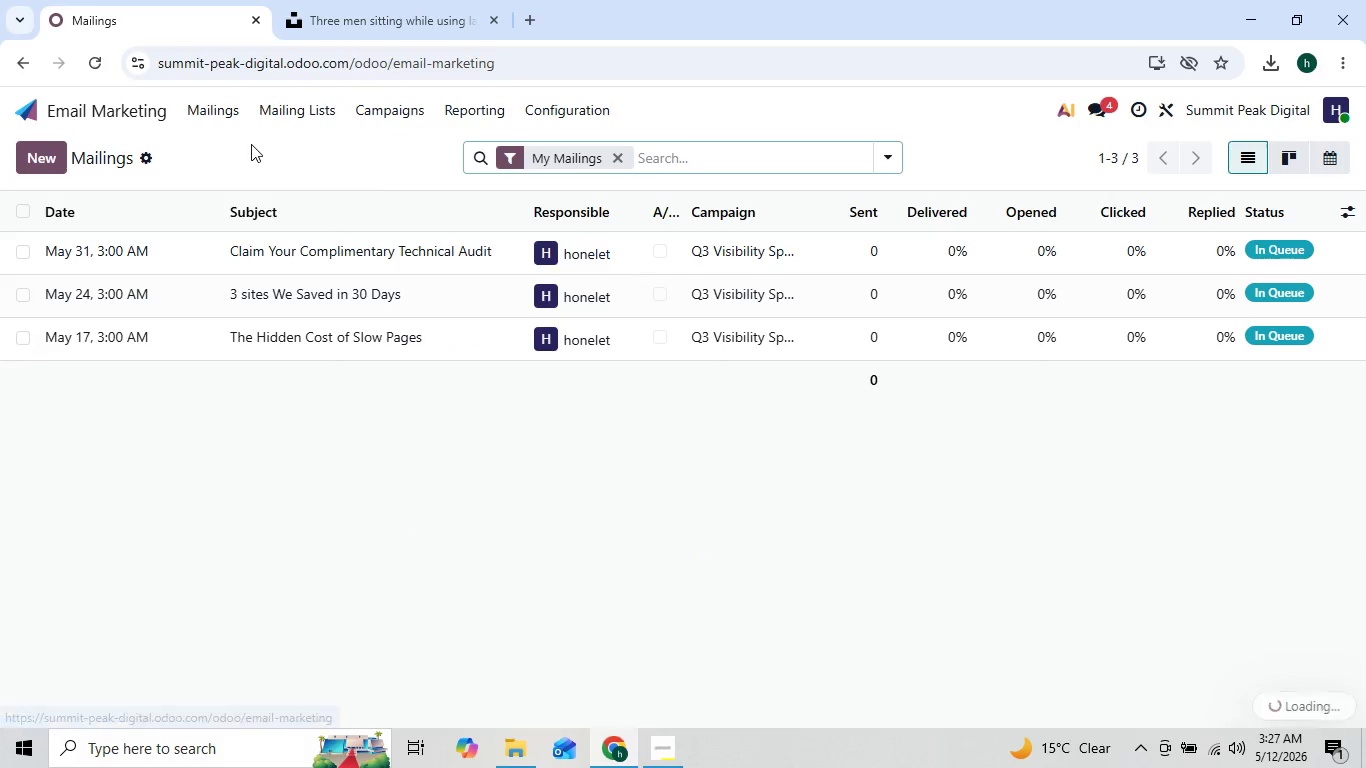 
left_click([257, 291])
 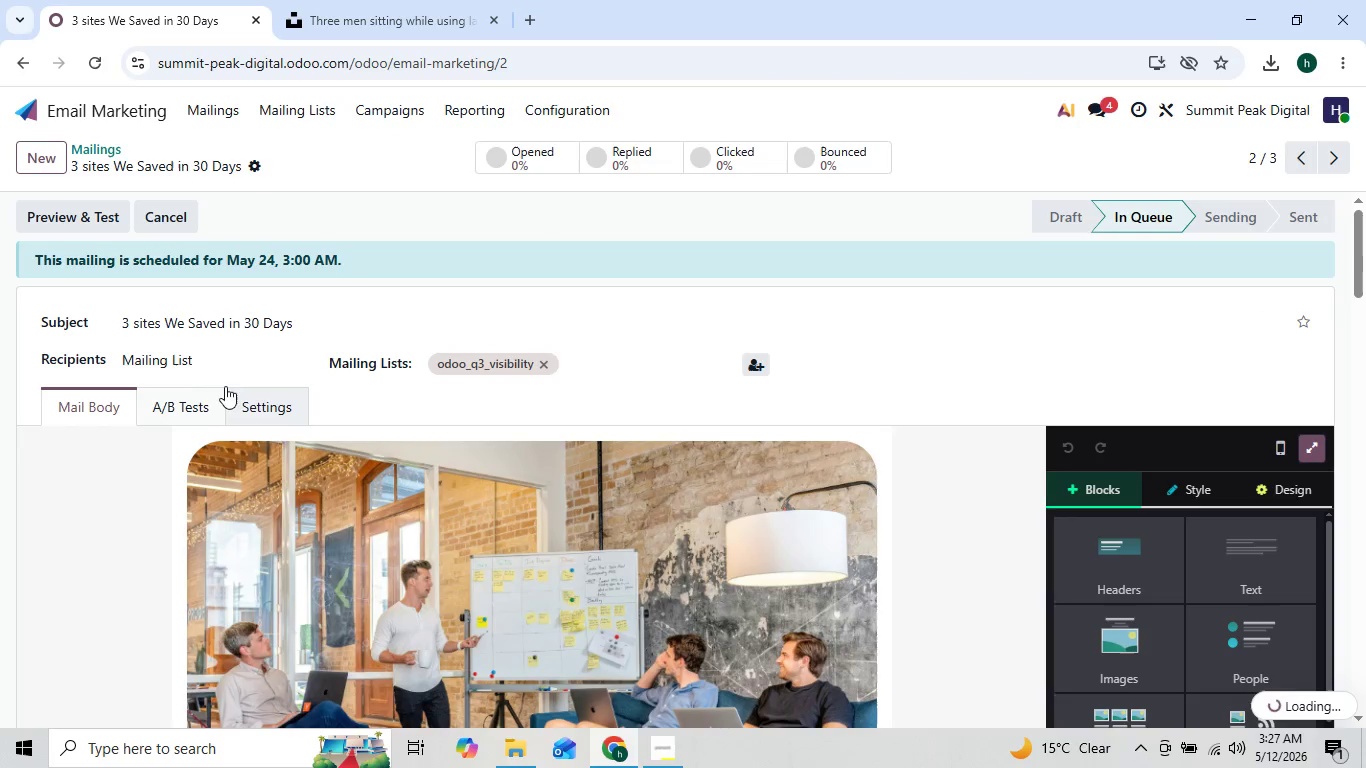 
left_click([267, 398])
 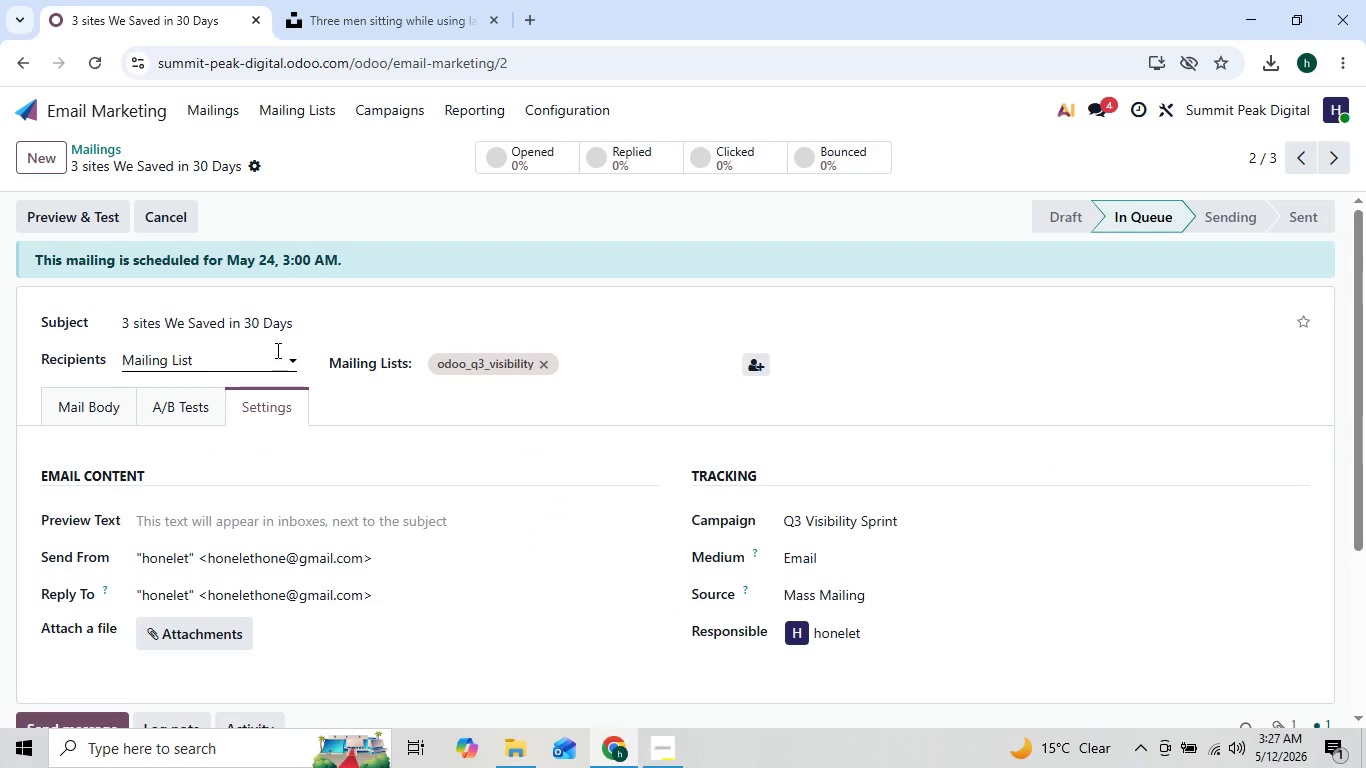 
key(Meta+PrintScreen)
 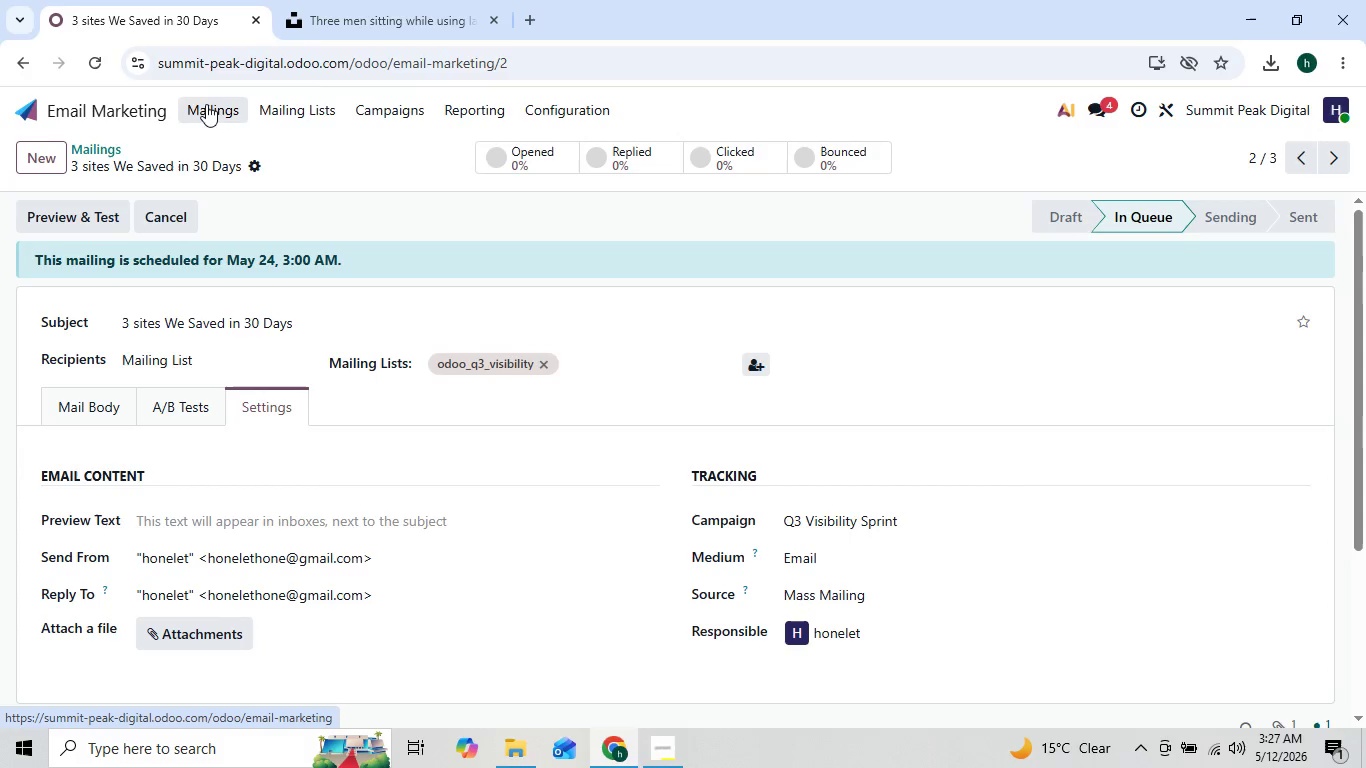 
left_click([214, 104])
 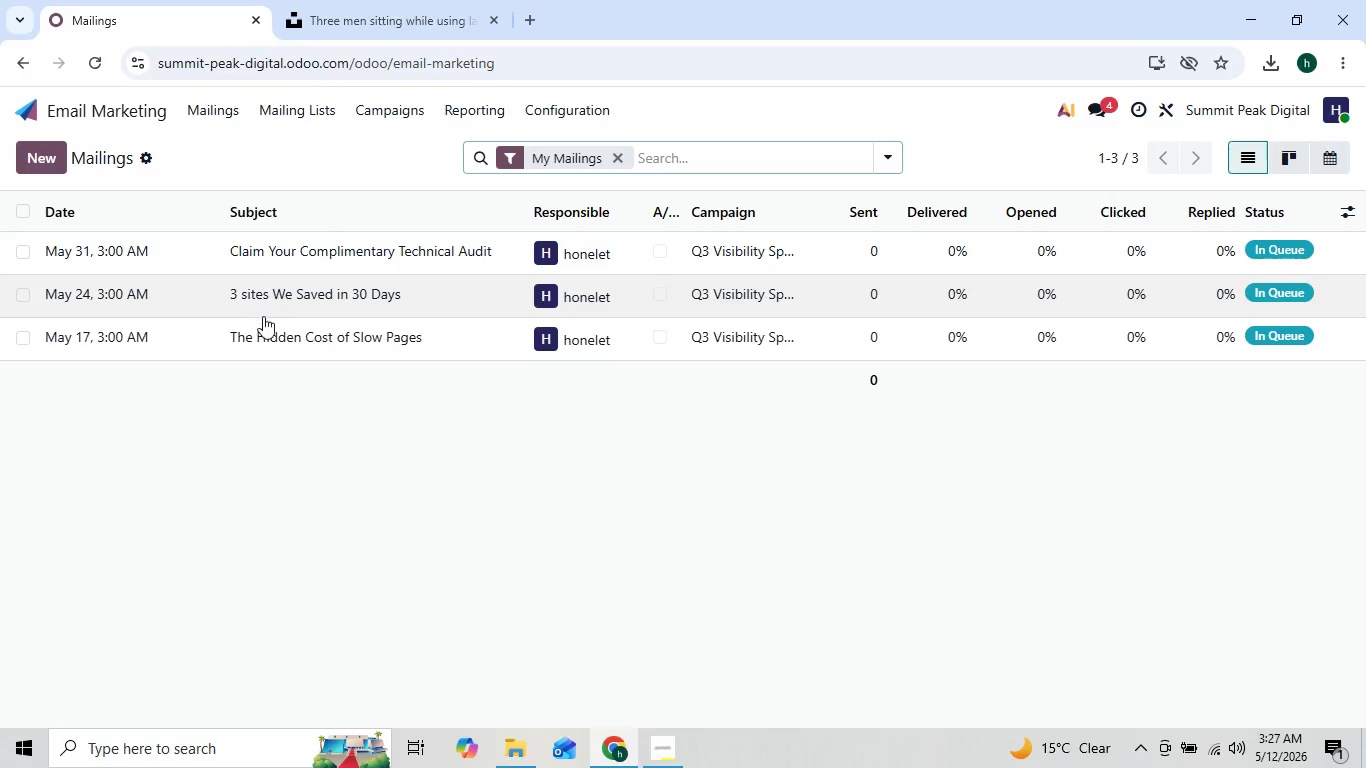 
left_click([263, 244])
 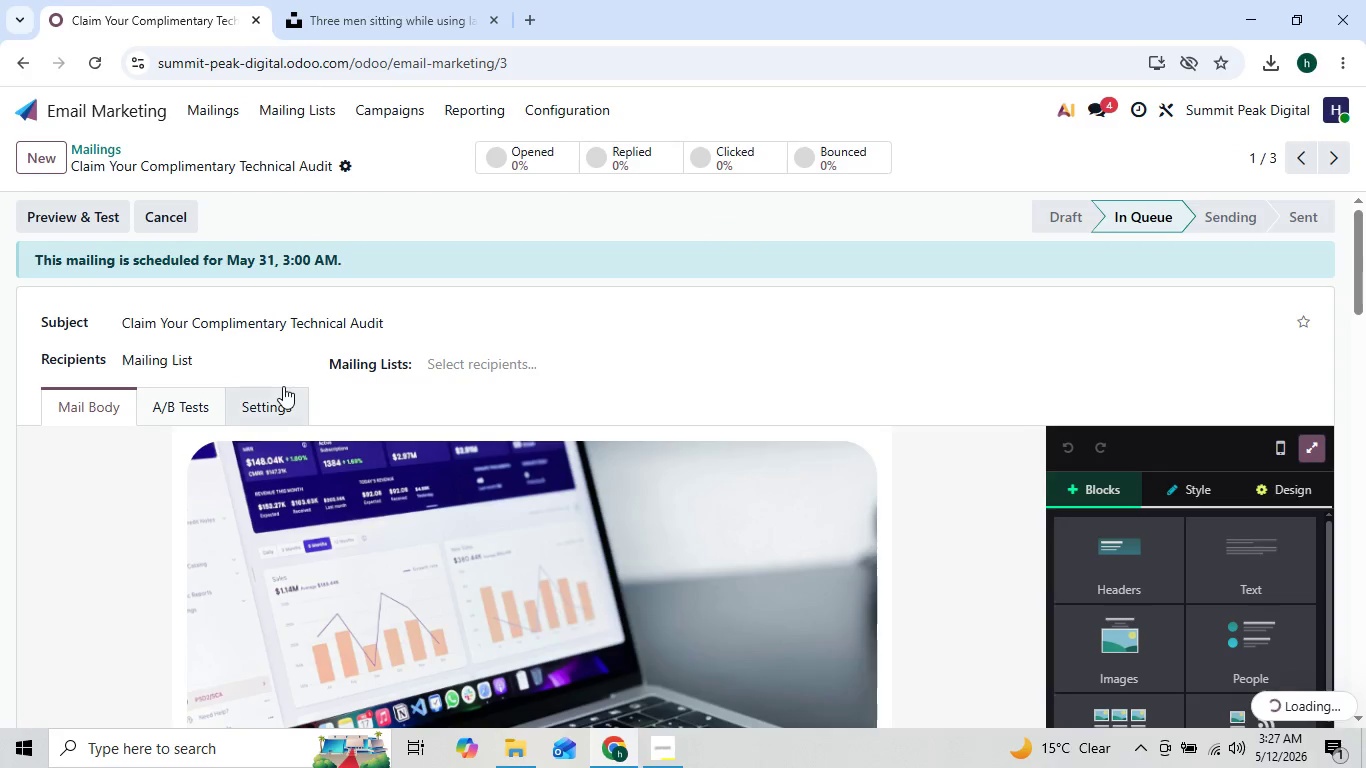 
left_click([279, 398])
 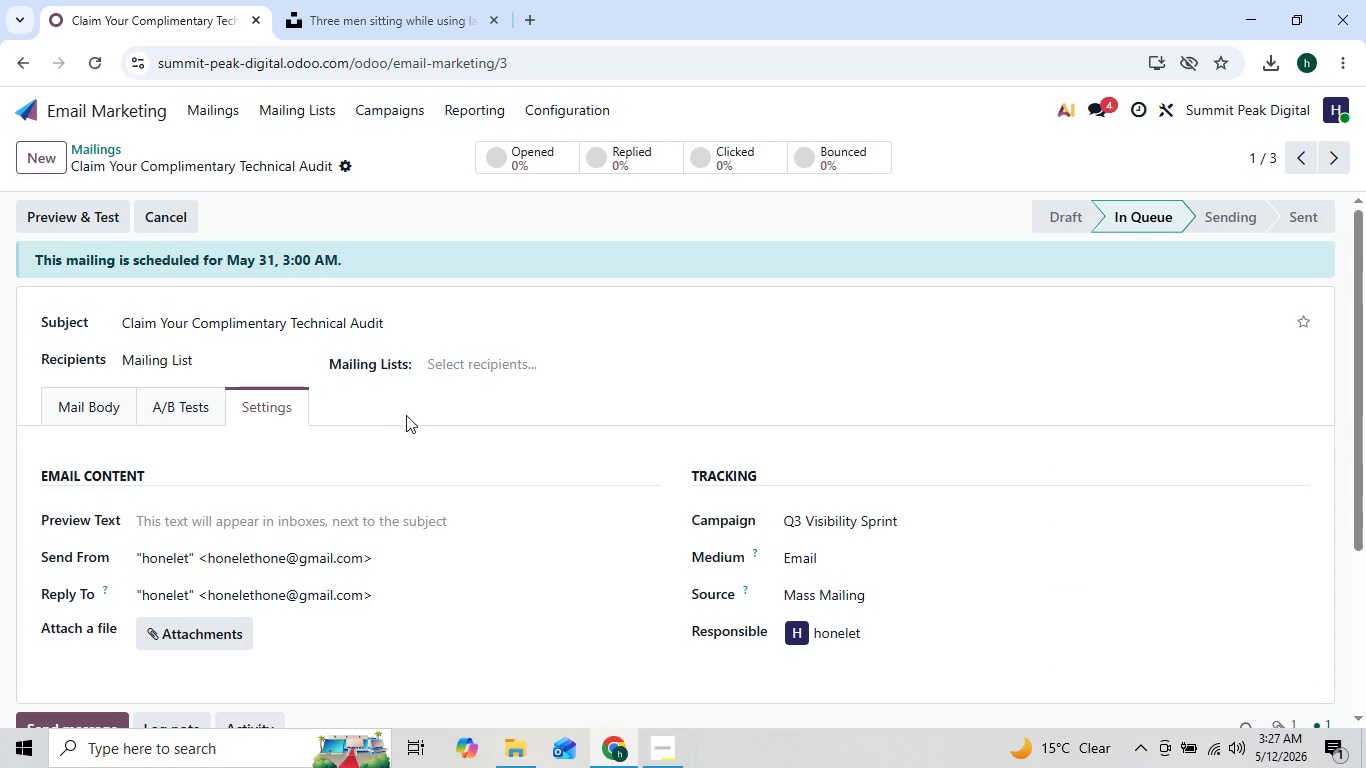 
key(Meta+PrintScreen)
 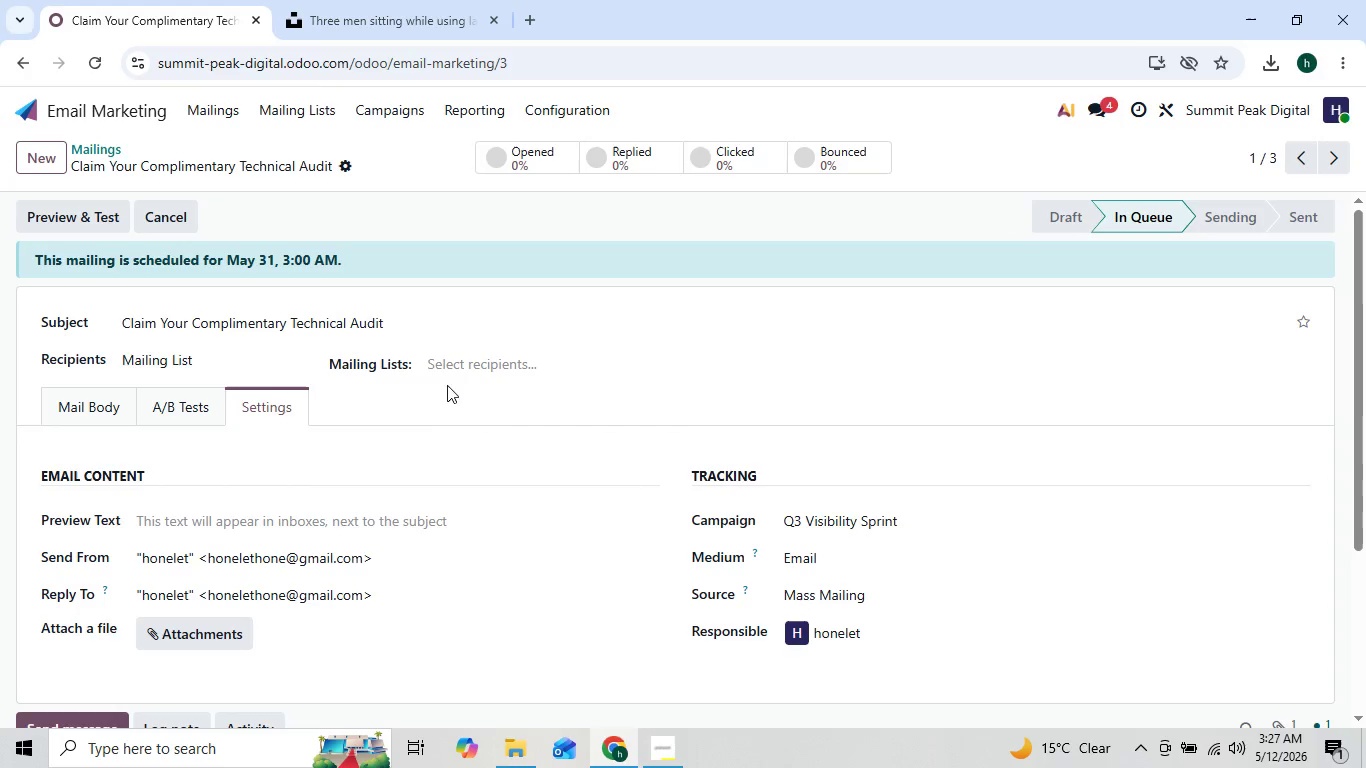 
left_click([463, 371])
 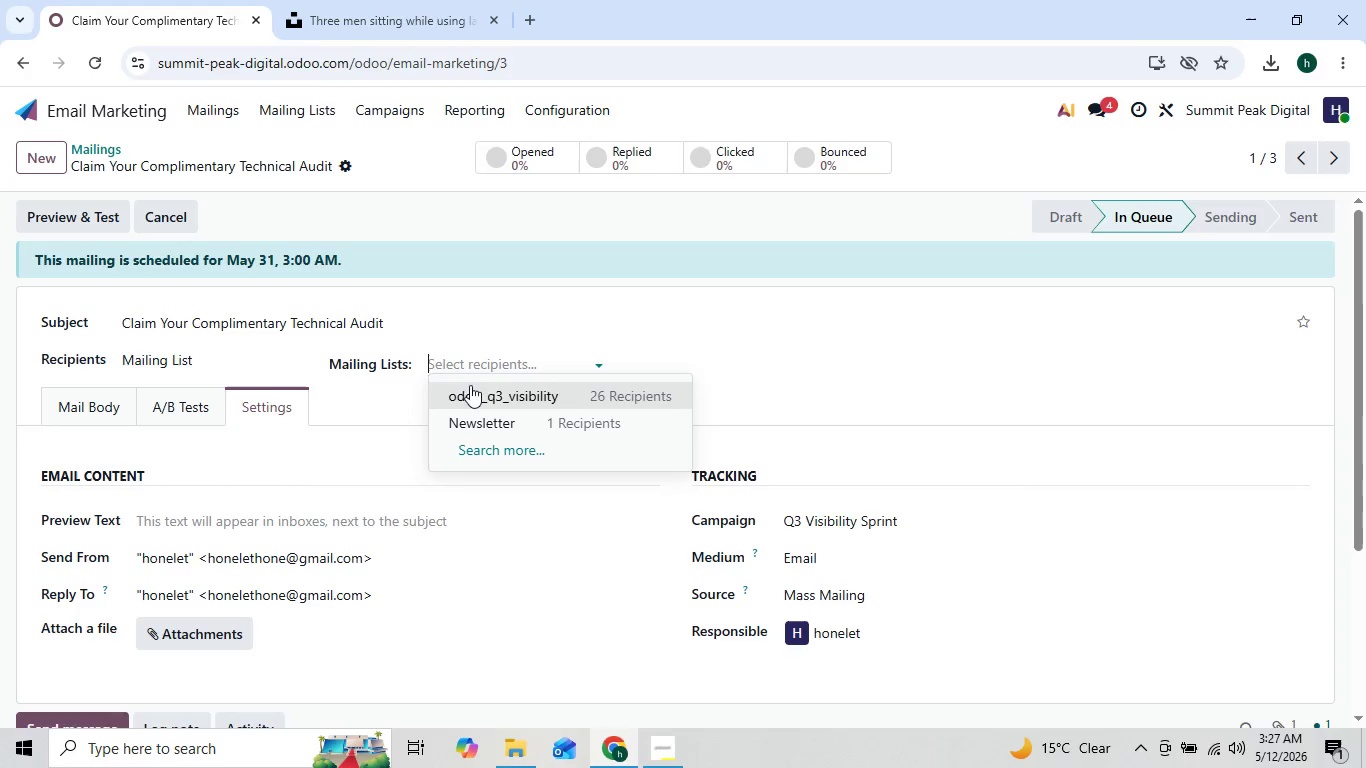 
left_click([472, 389])
 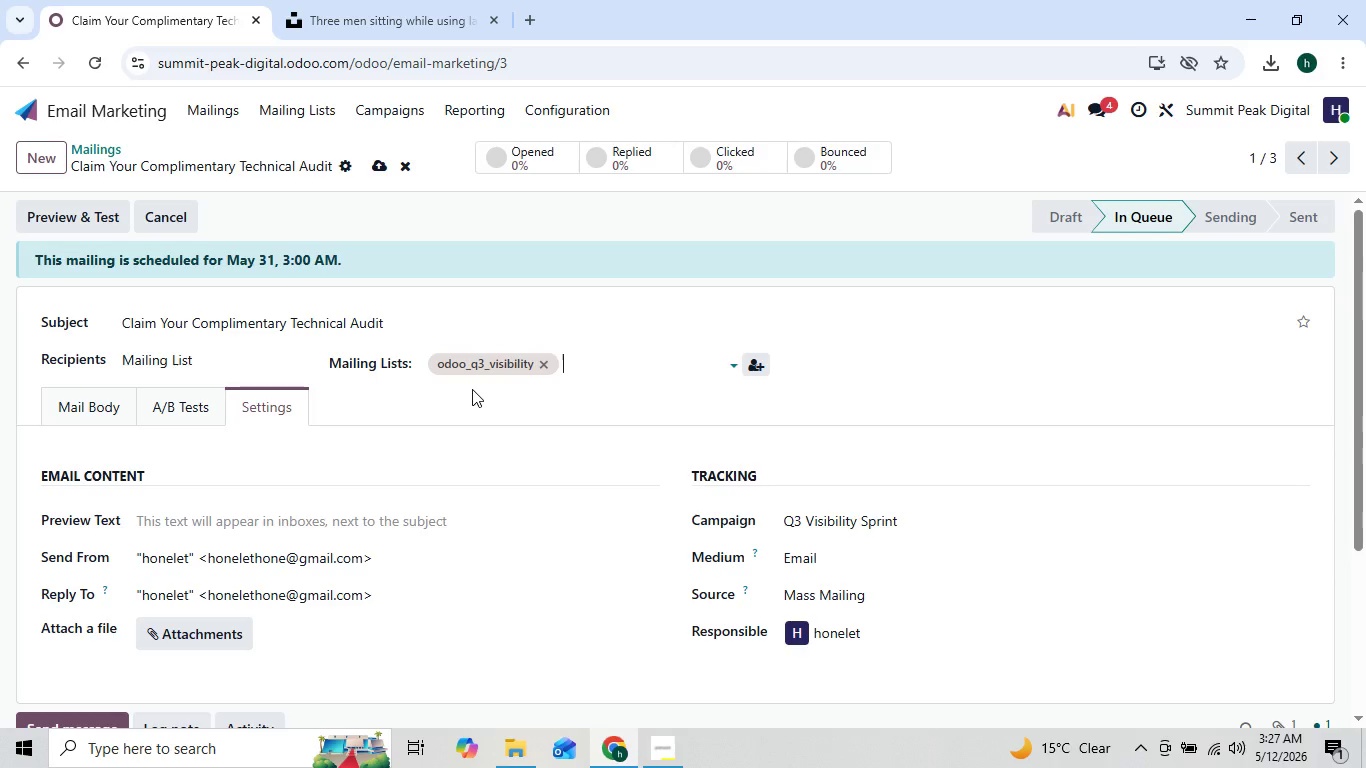 
hold_key(key=MetaLeft, duration=0.62)
 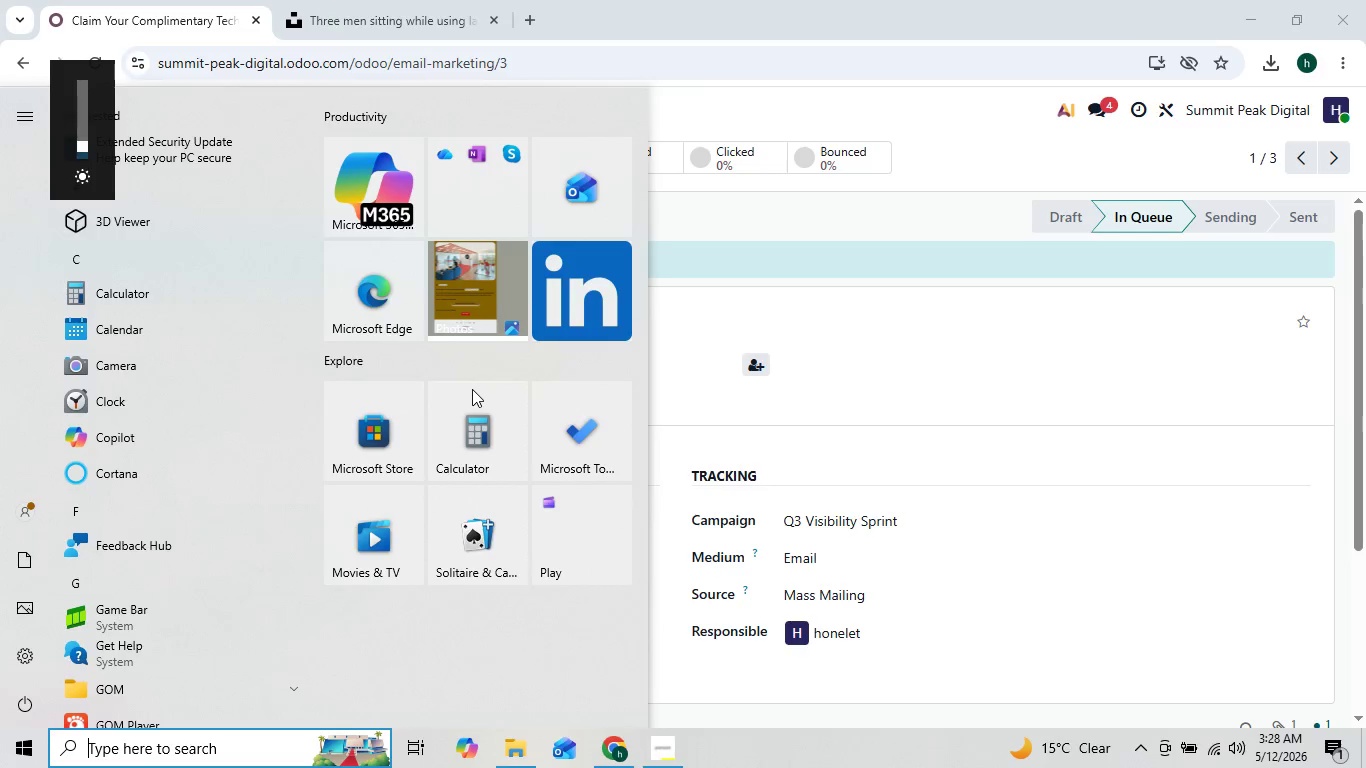 
key(Delete)
 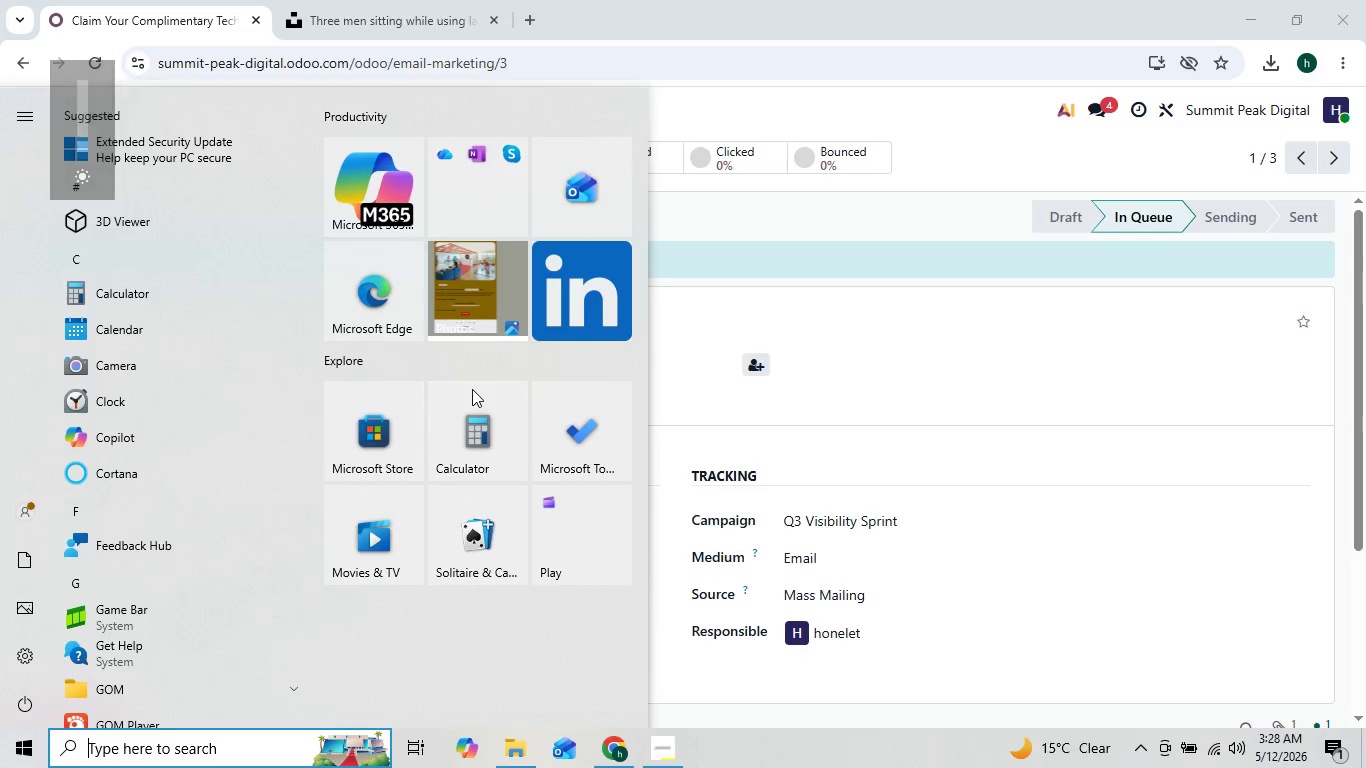 
key(Backspace)
 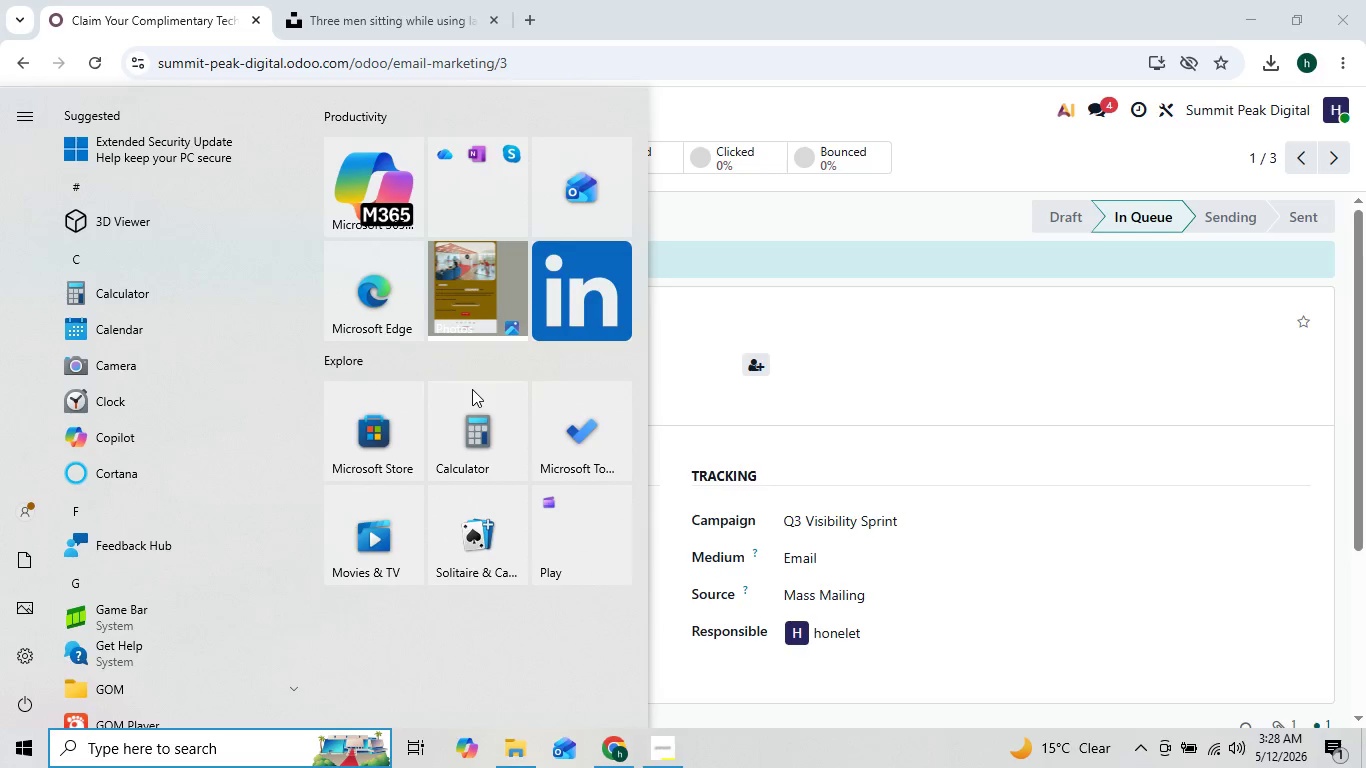 
key(Backspace)
 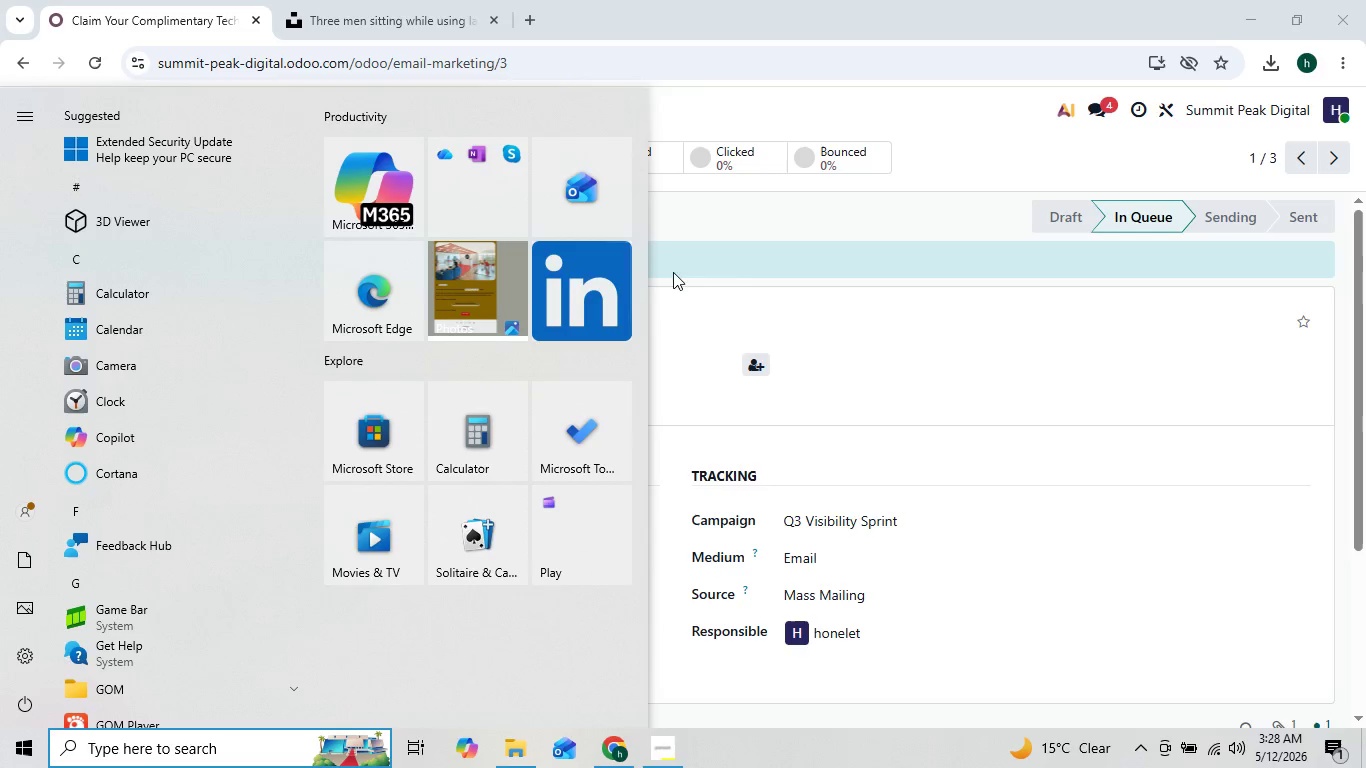 
left_click([739, 294])
 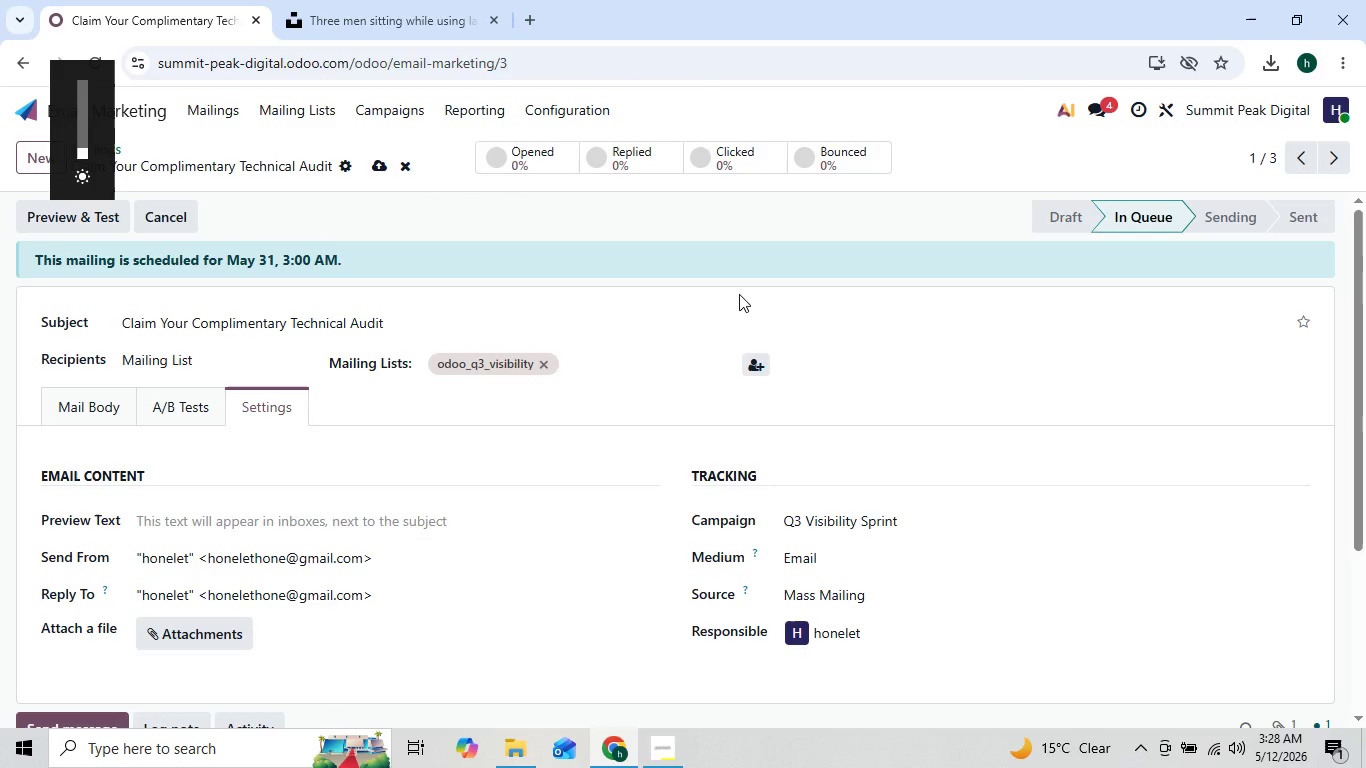 
hold_key(key=MetaLeft, duration=0.77)
 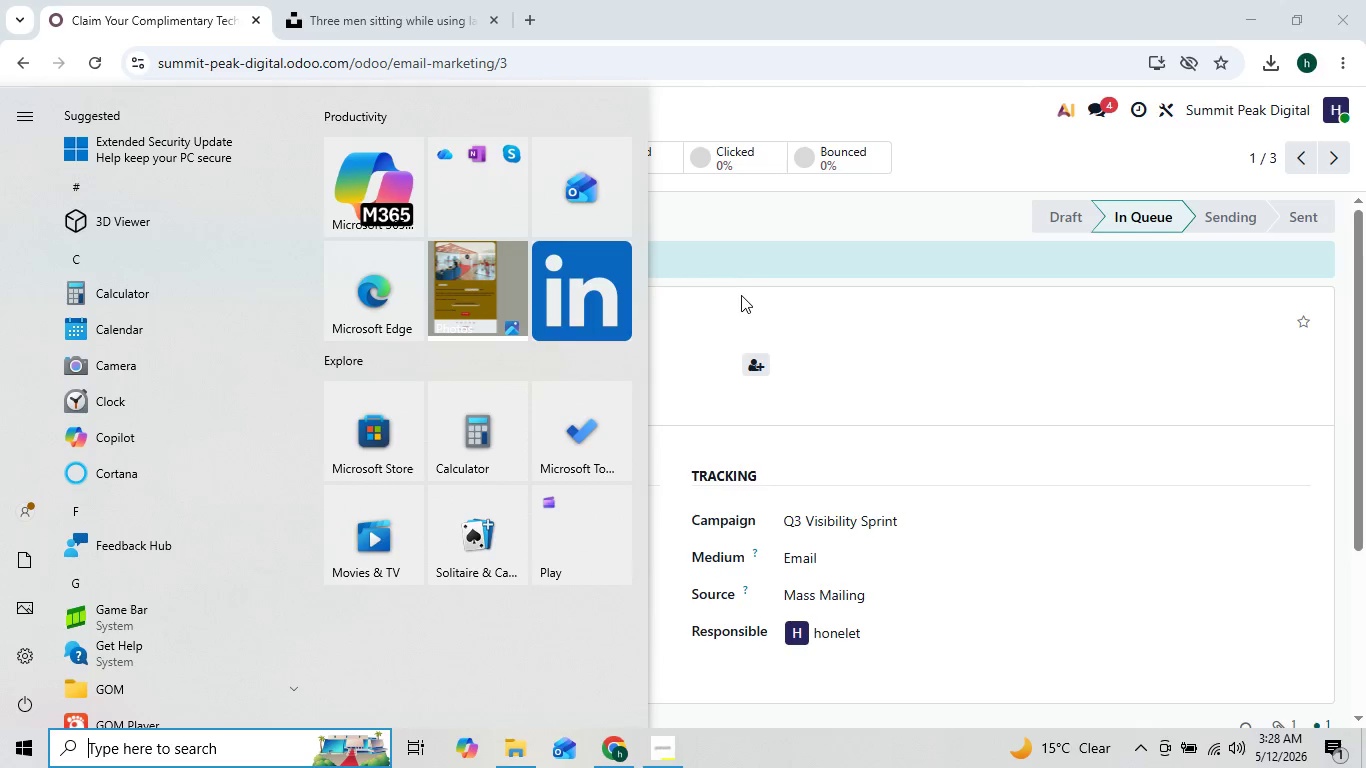 
left_click([829, 332])
 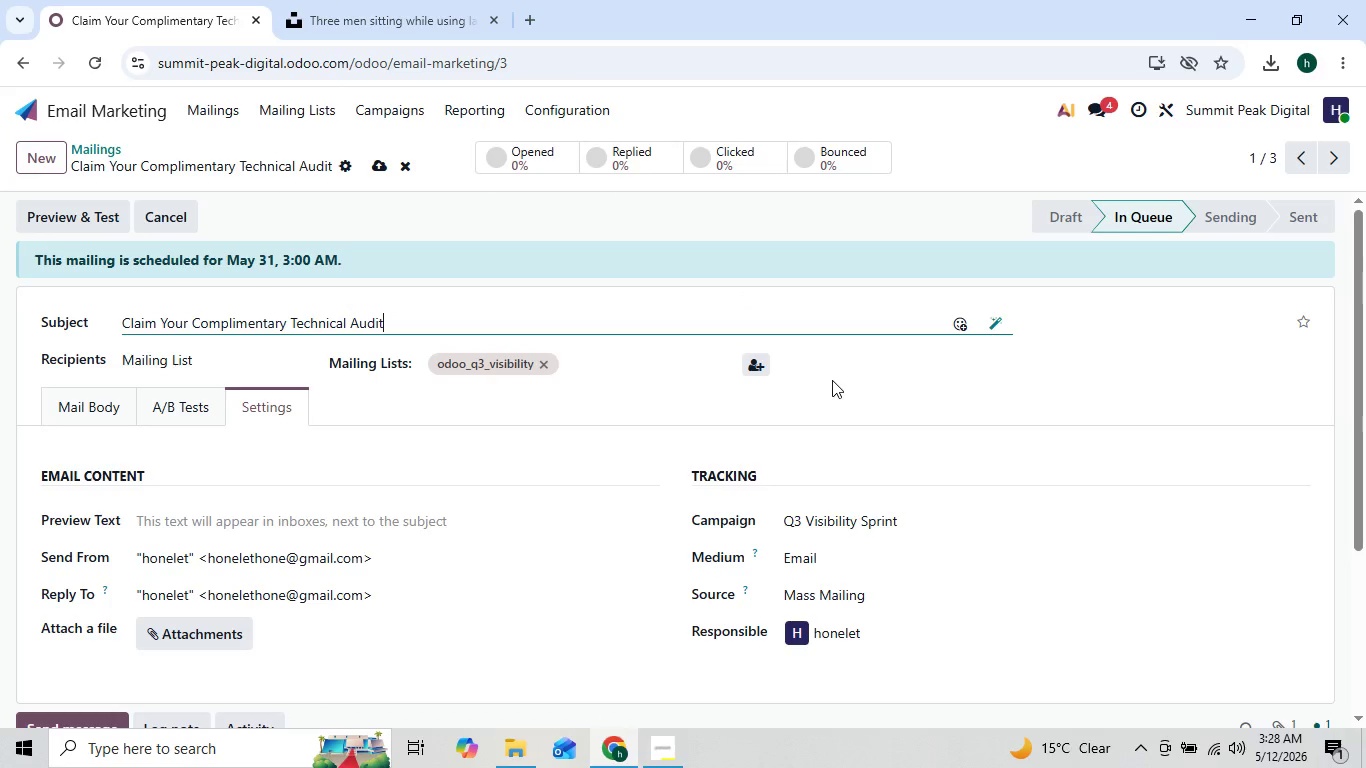 
left_click([862, 414])
 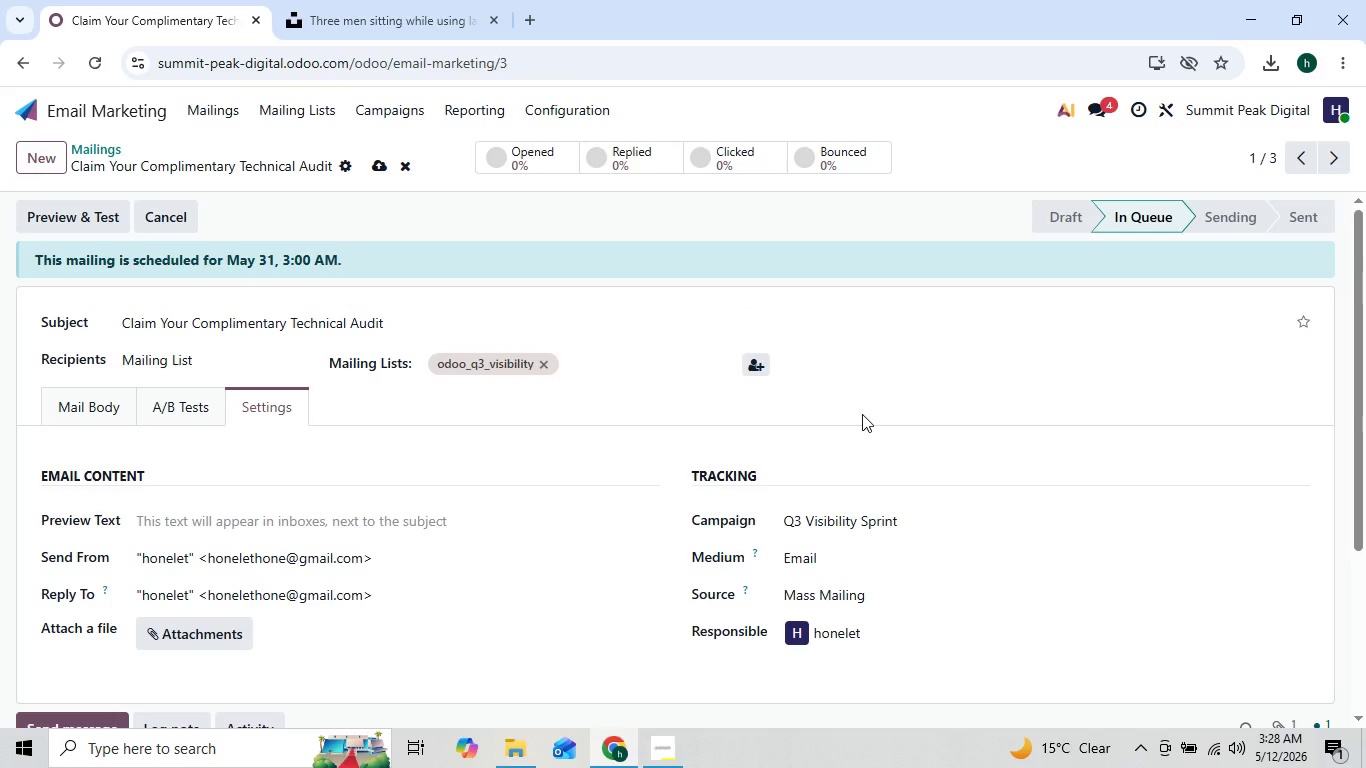 
key(Meta+PrintScreen)
 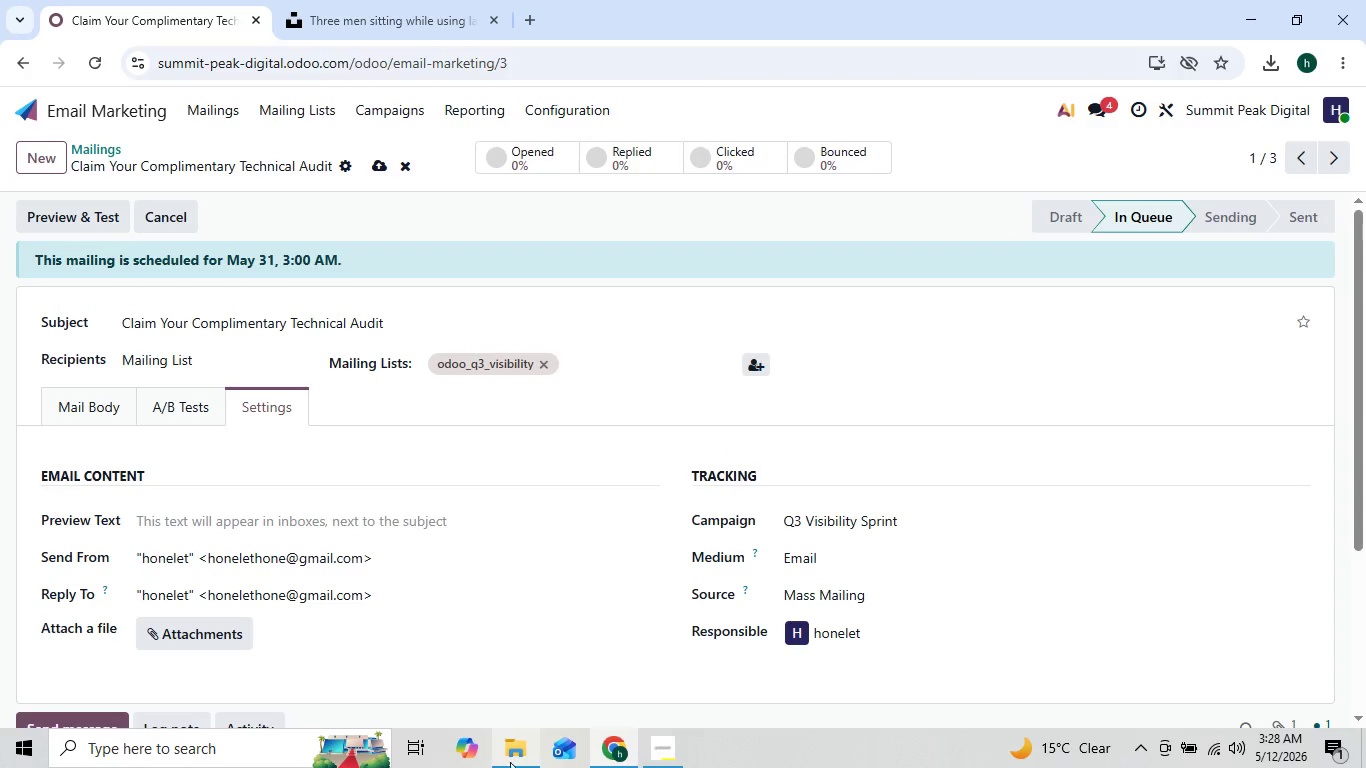 
left_click([524, 758])
 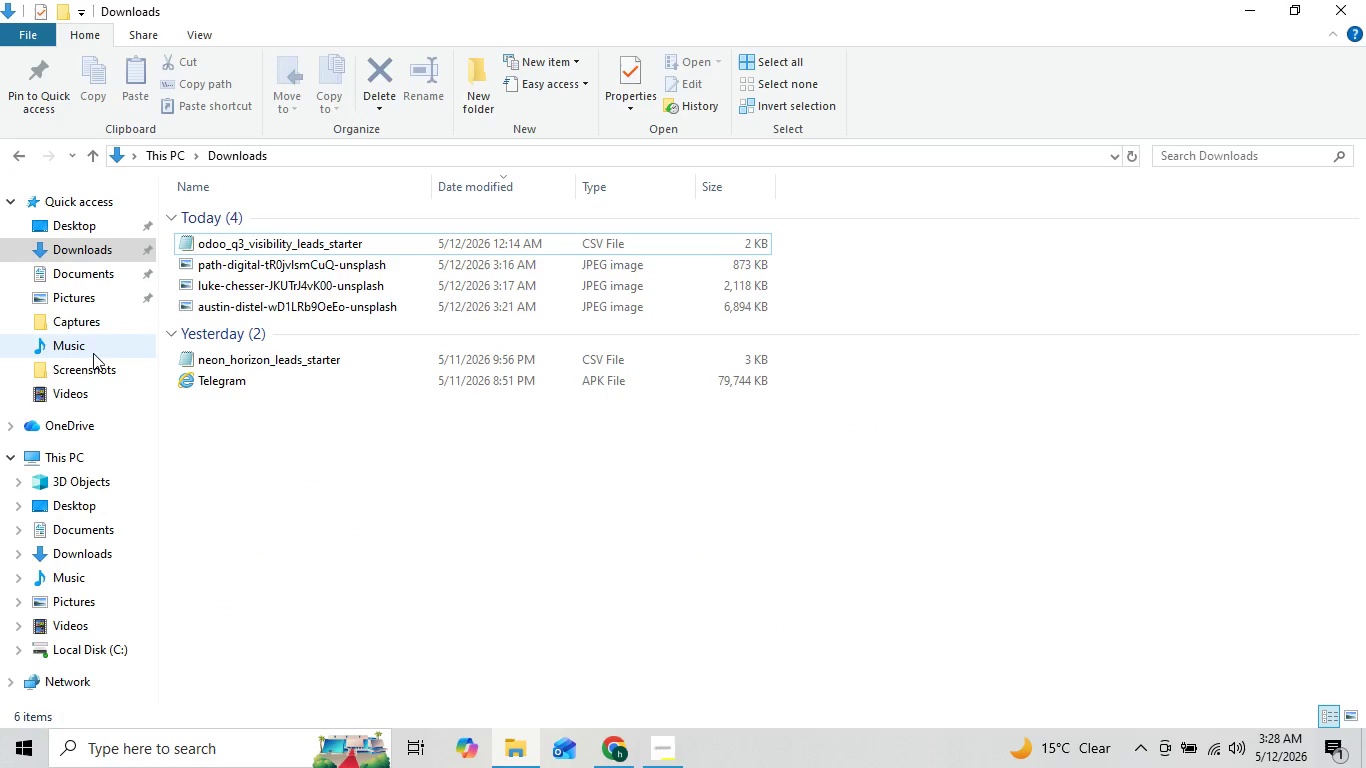 
left_click([93, 361])
 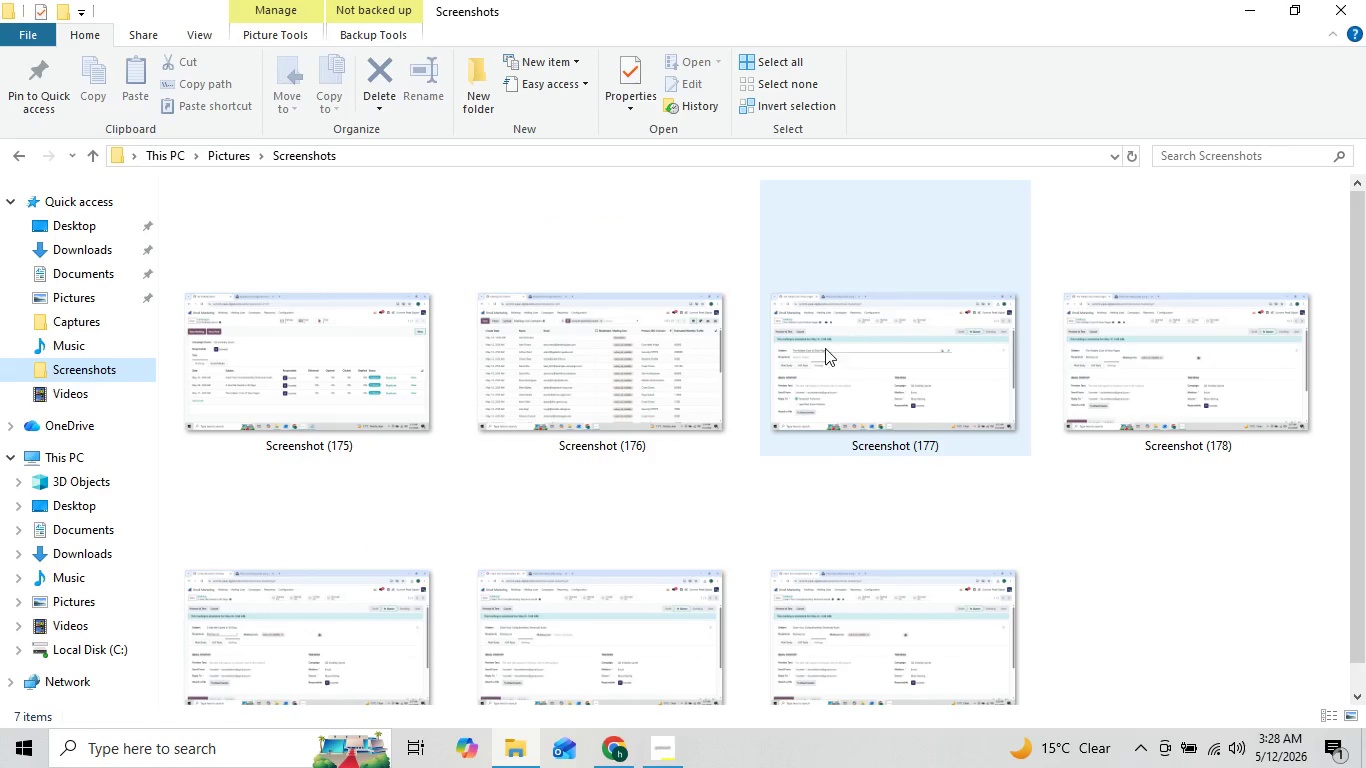 
wait(5.19)
 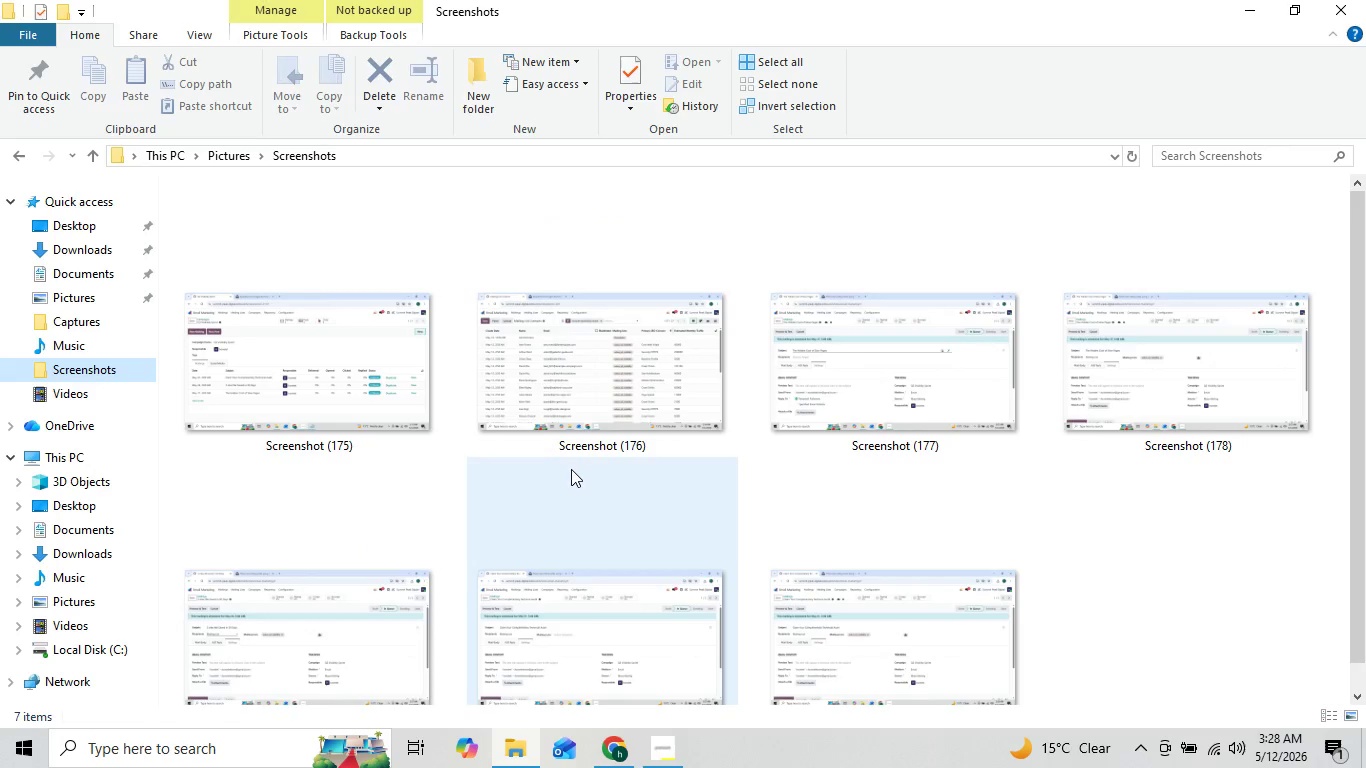 
right_click([1141, 565])
 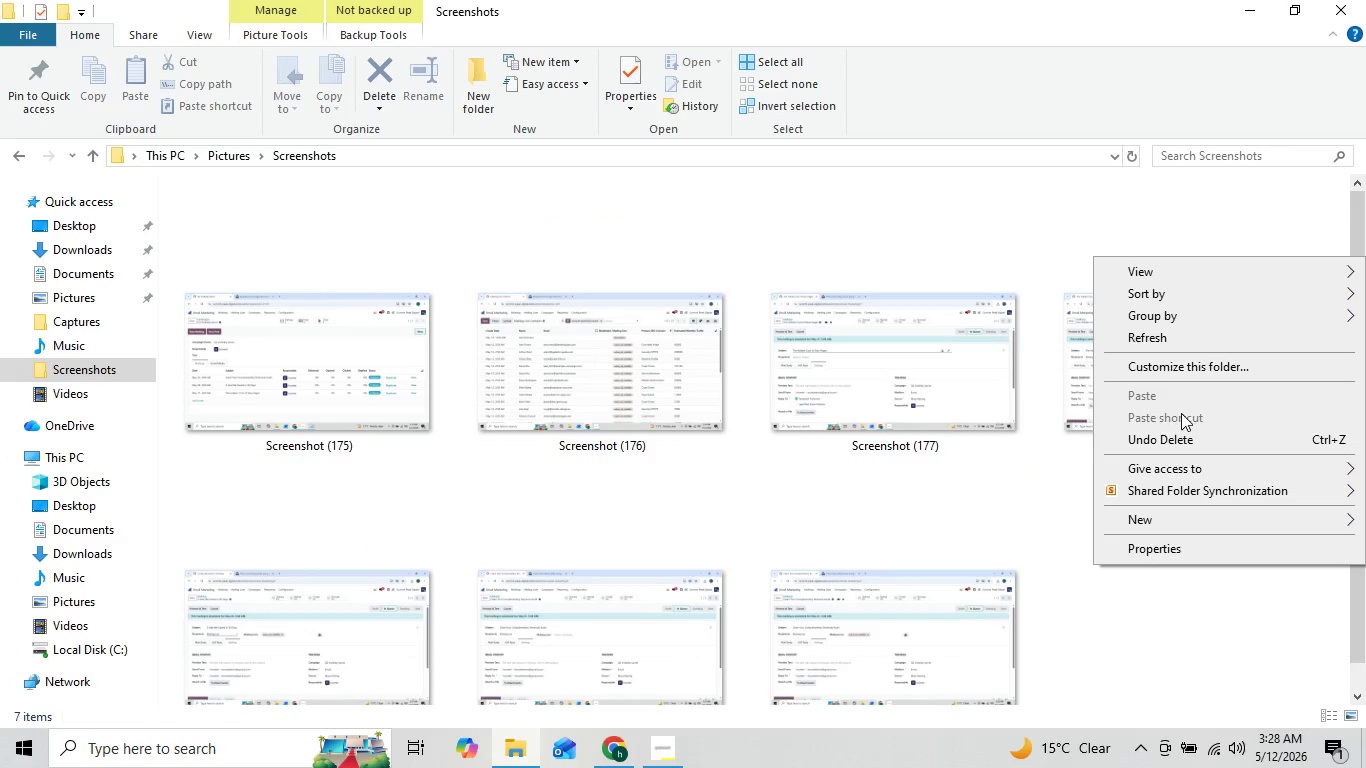 
mouse_move([1150, 291])
 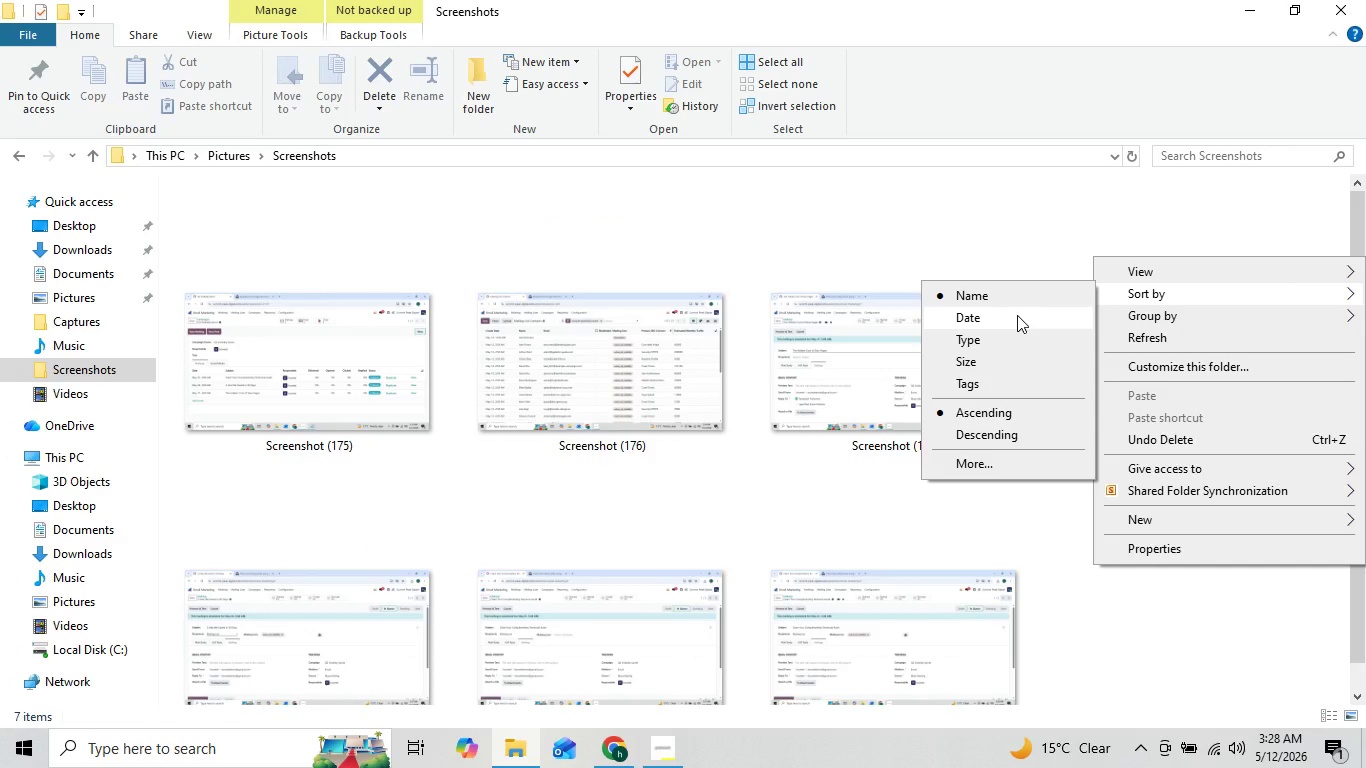 
left_click([1017, 315])
 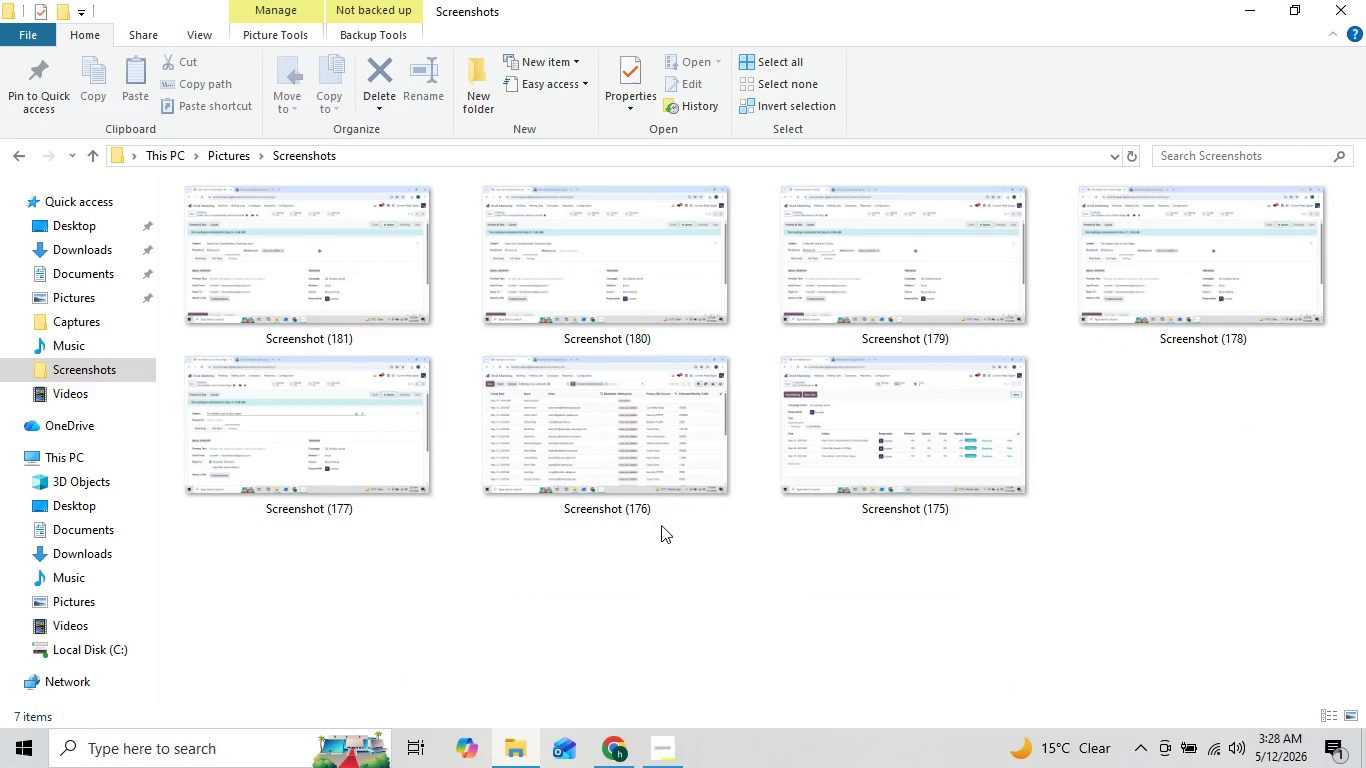 
wait(5.17)
 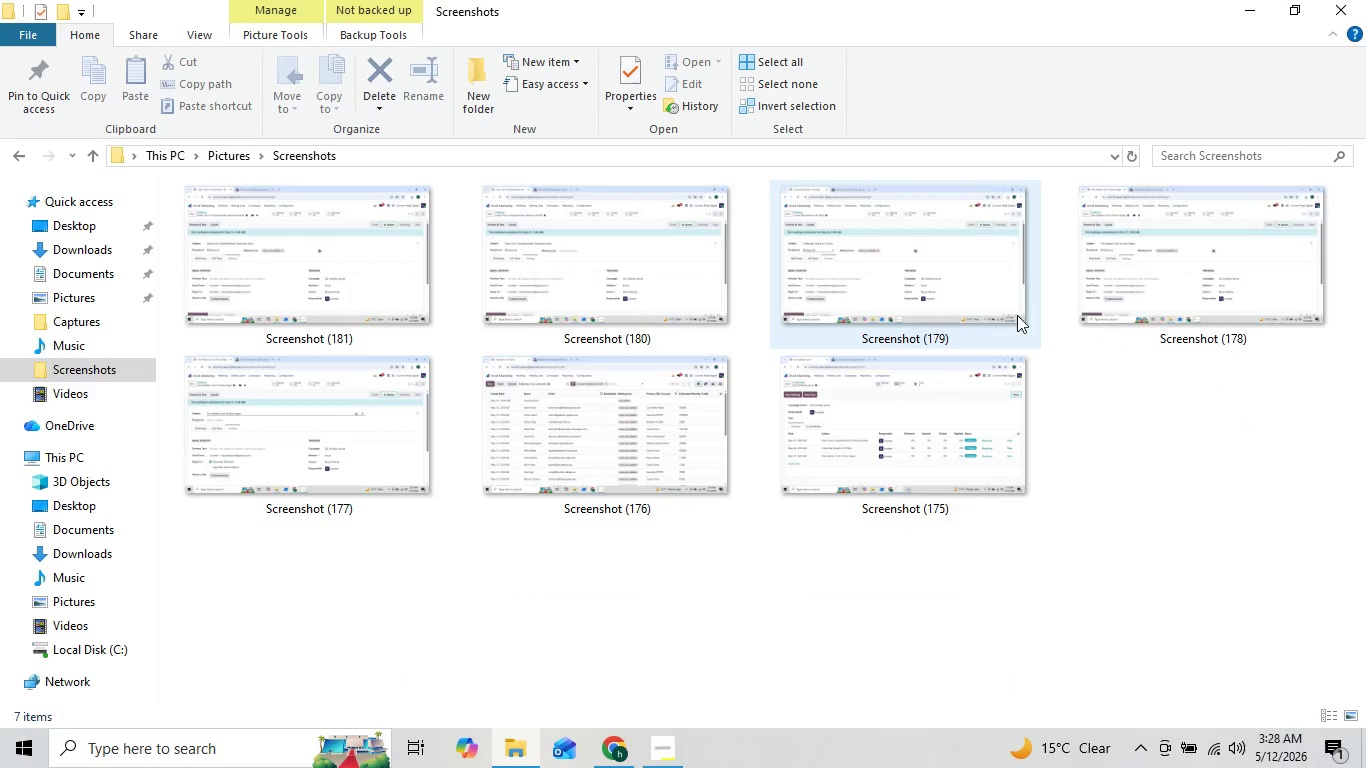 
mouse_move([819, 489])
 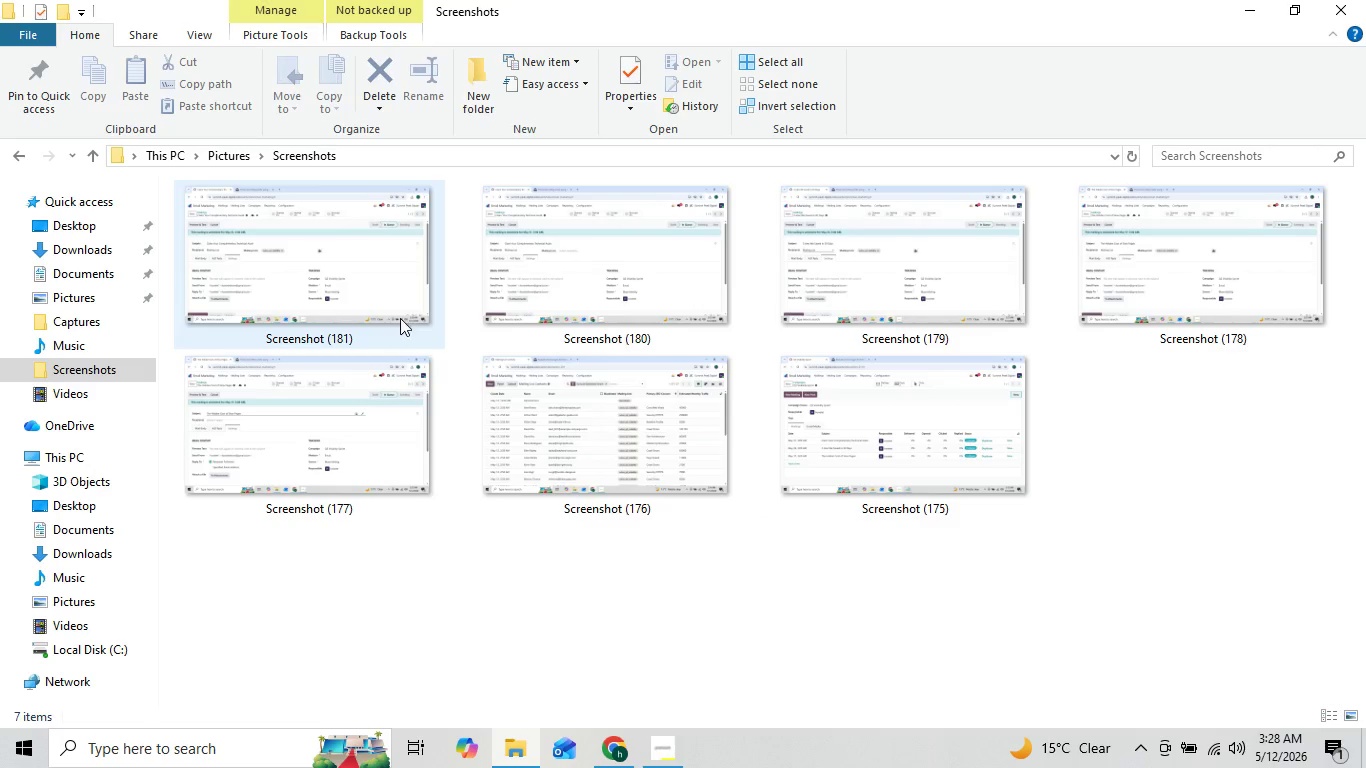 
mouse_move([511, 289])
 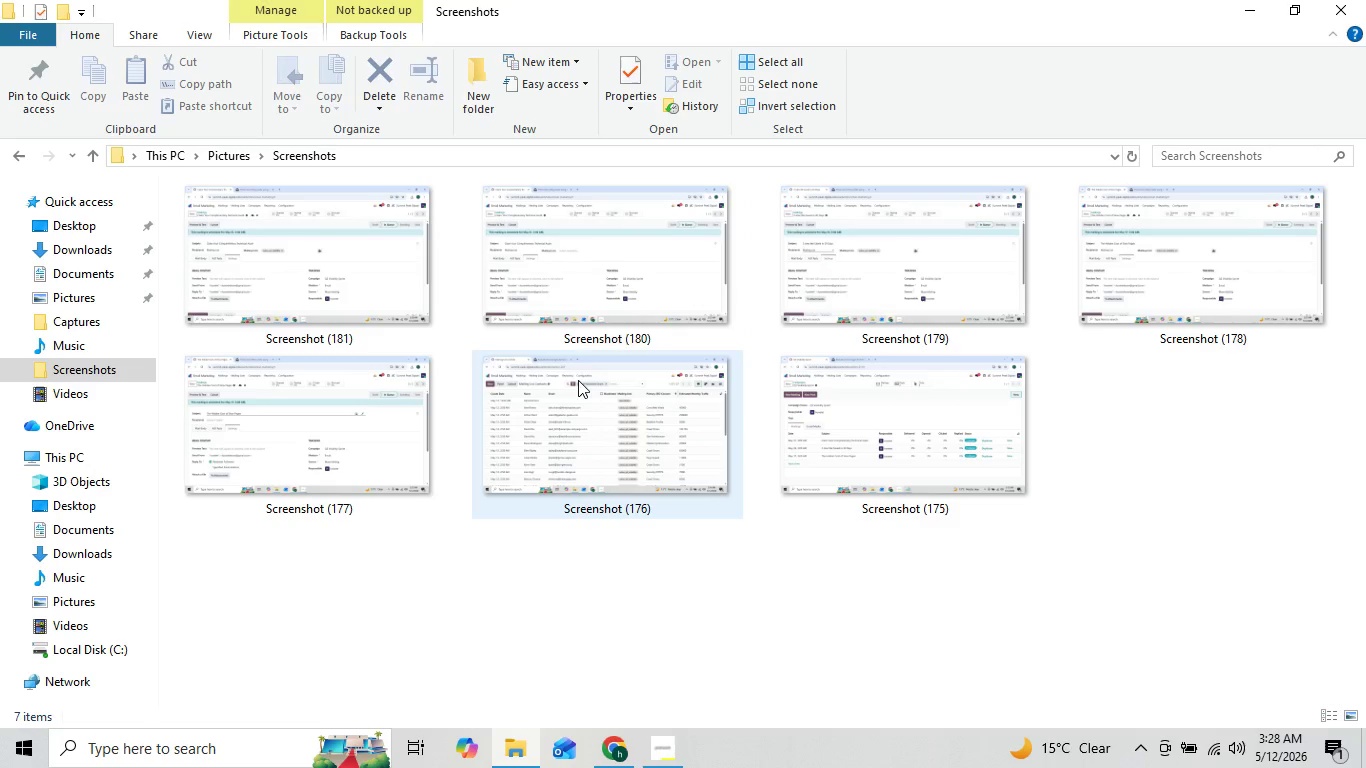 
left_click([378, 293])
 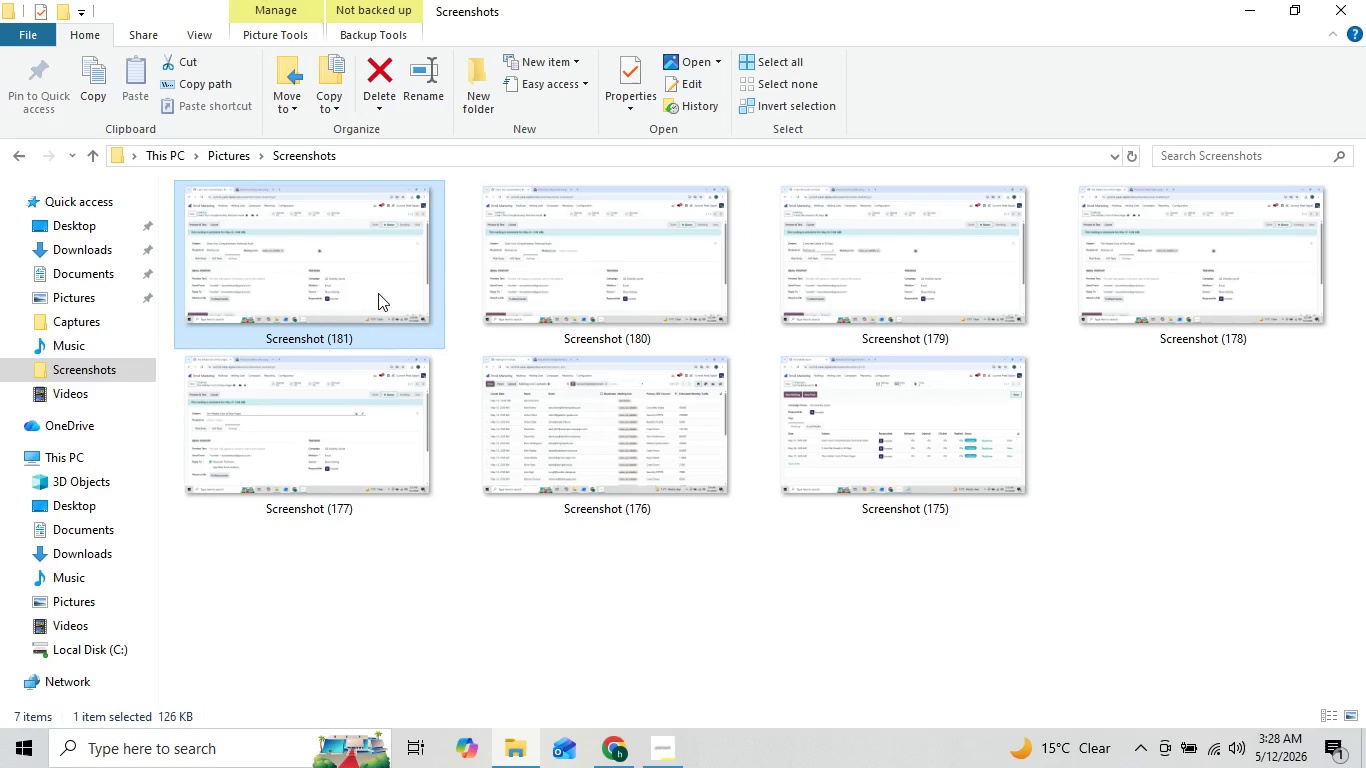 
right_click([378, 293])
 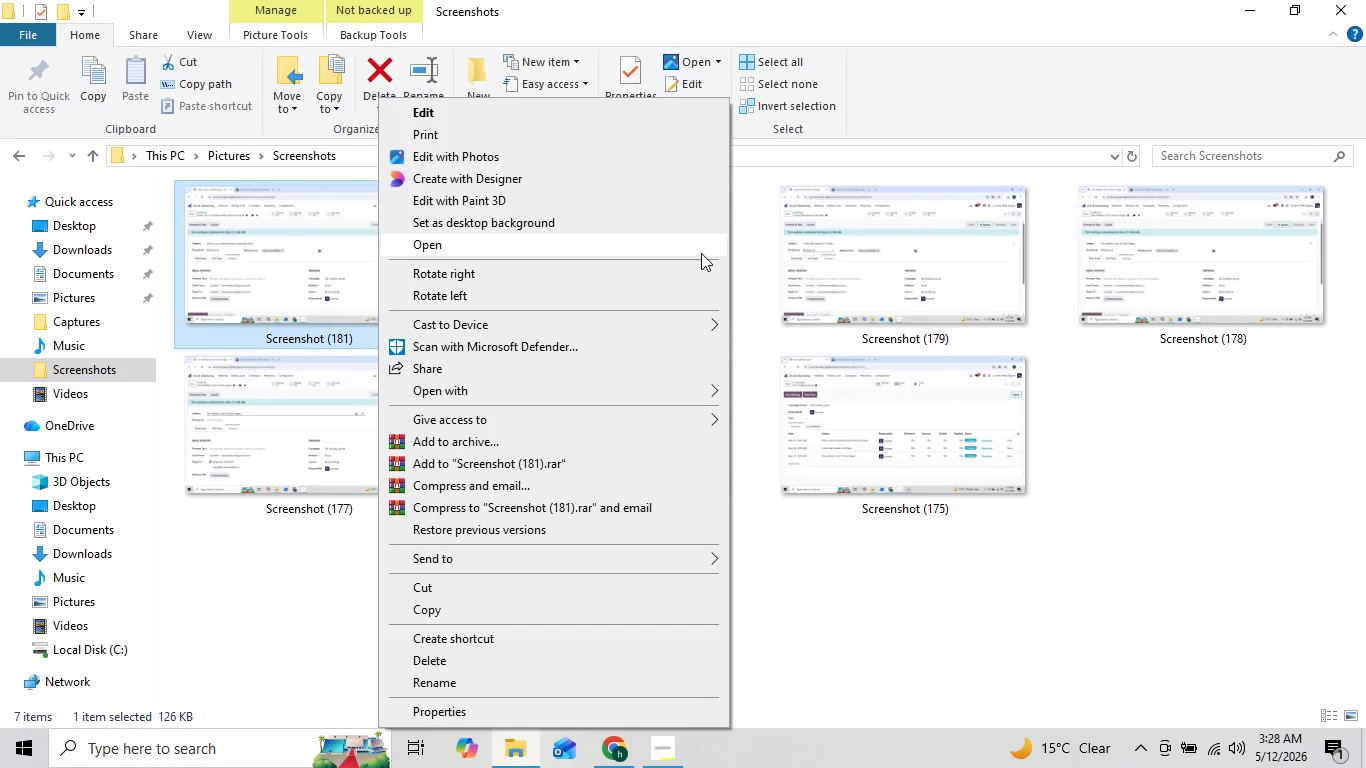 
left_click([872, 591])
 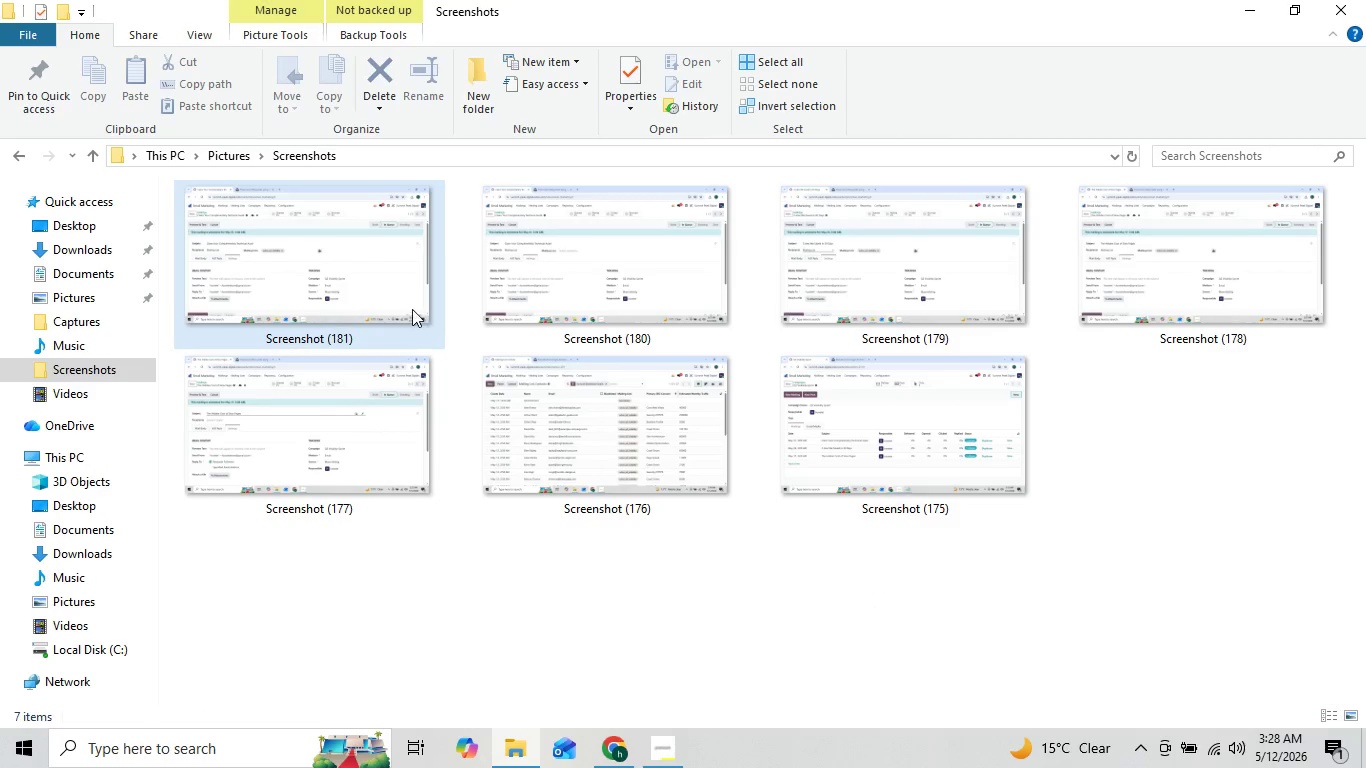 
double_click([412, 309])
 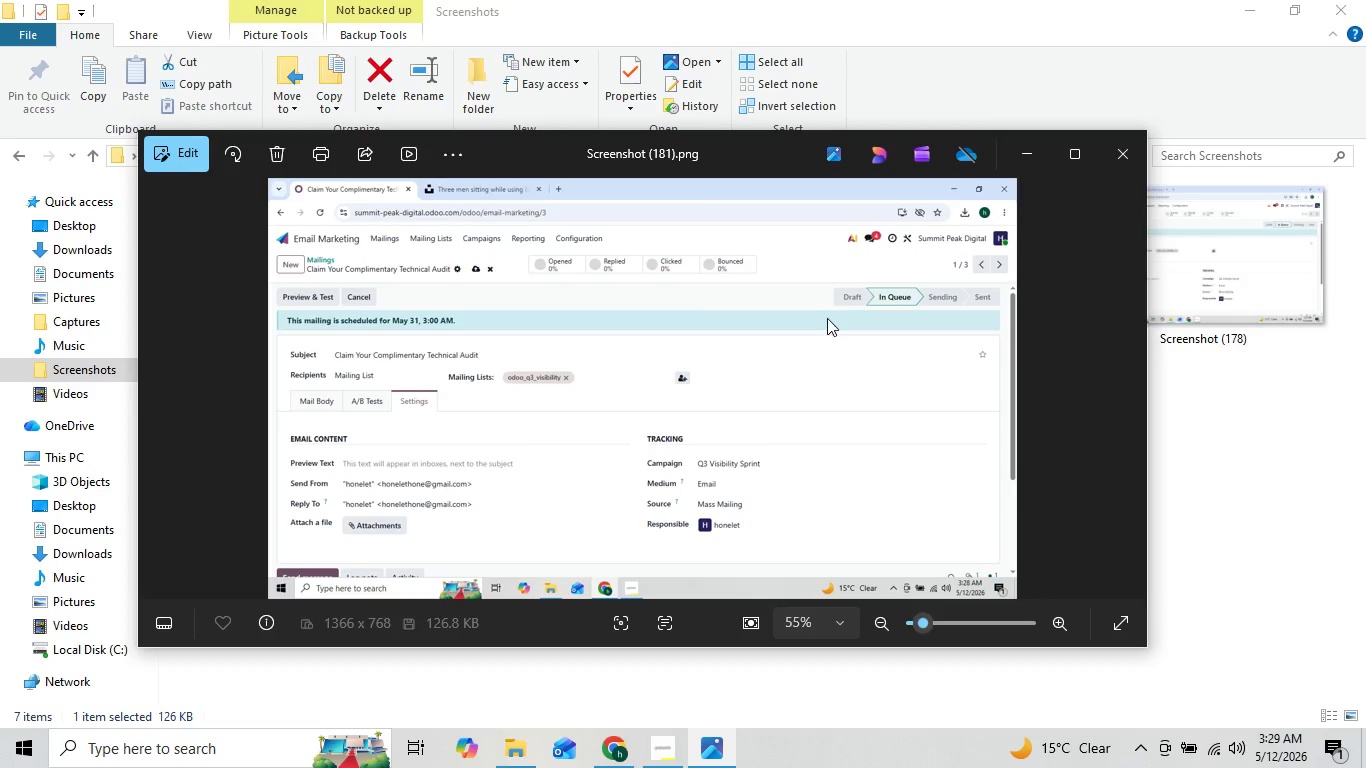 
wait(7.7)
 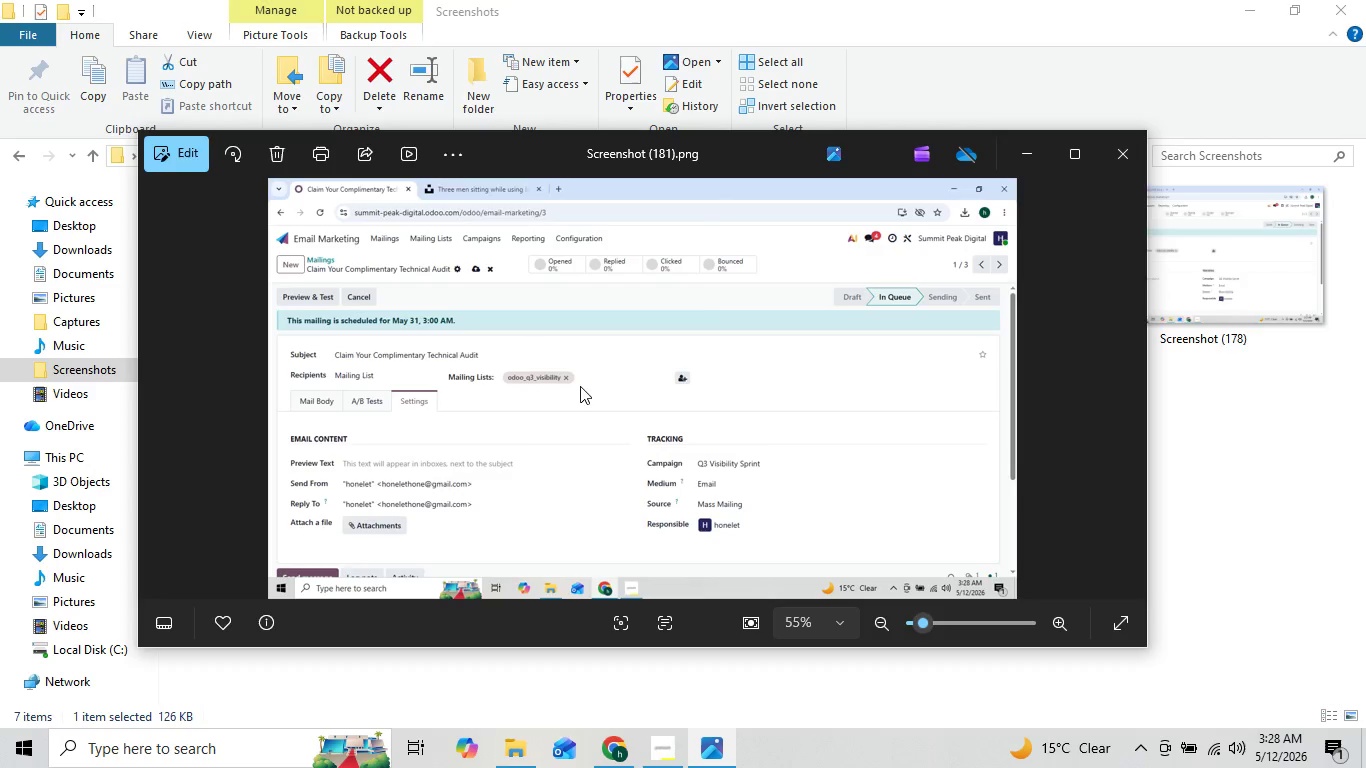 
left_click([1114, 150])
 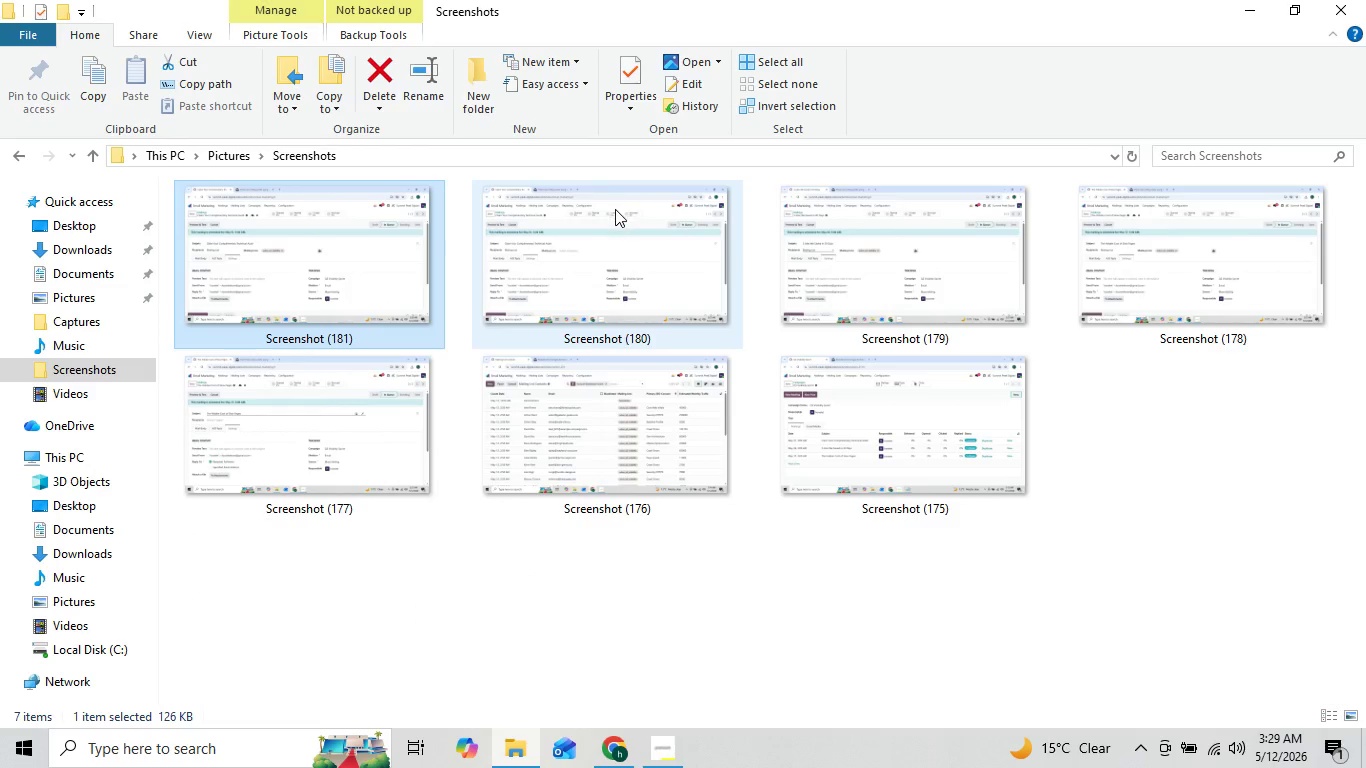 
double_click([615, 209])
 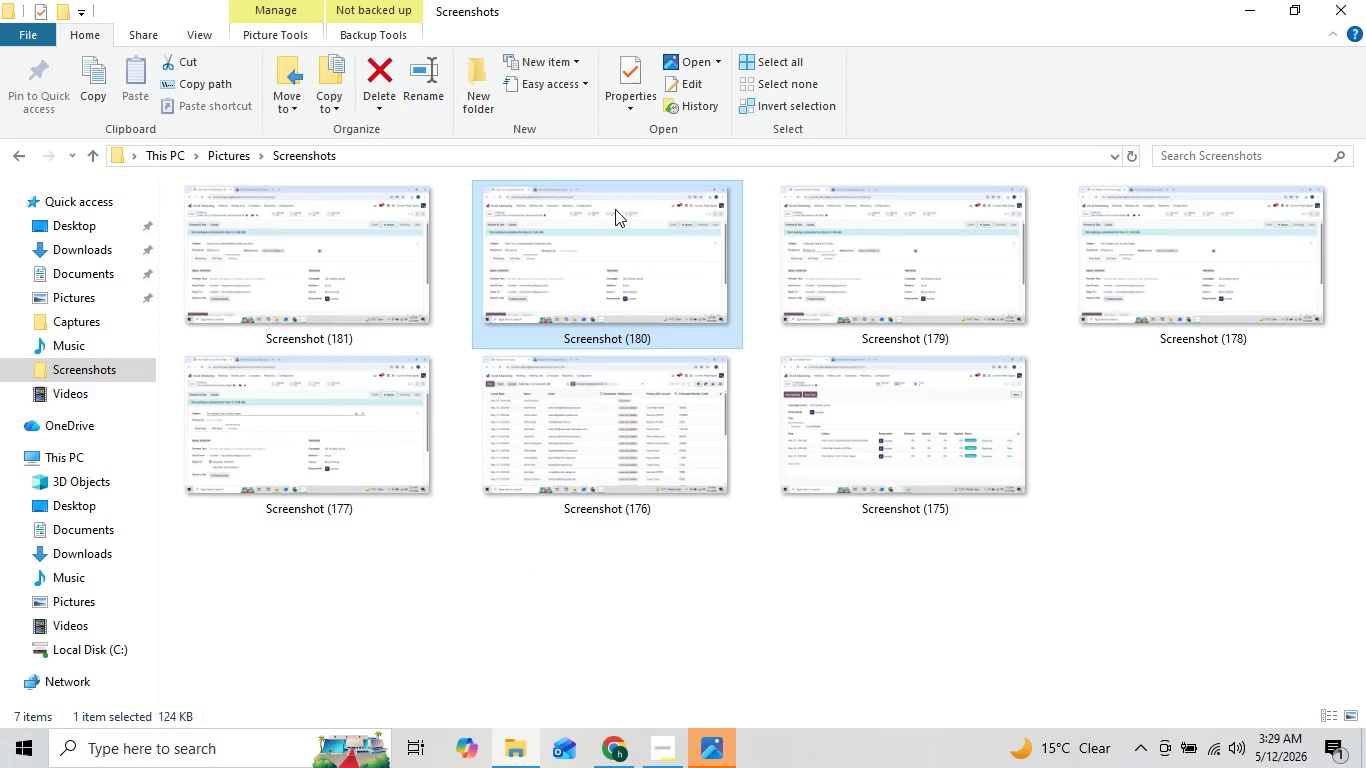 
wait(10.31)
 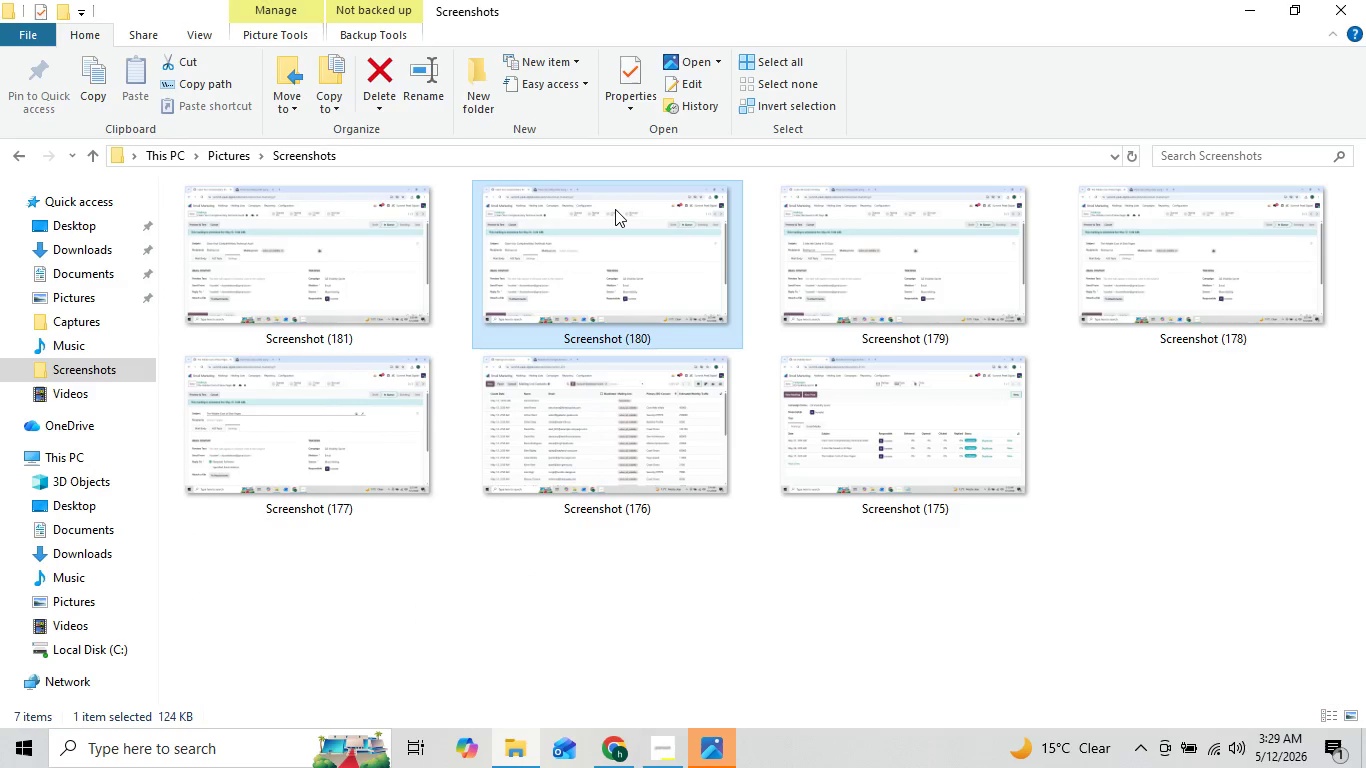 
left_click([722, 759])
 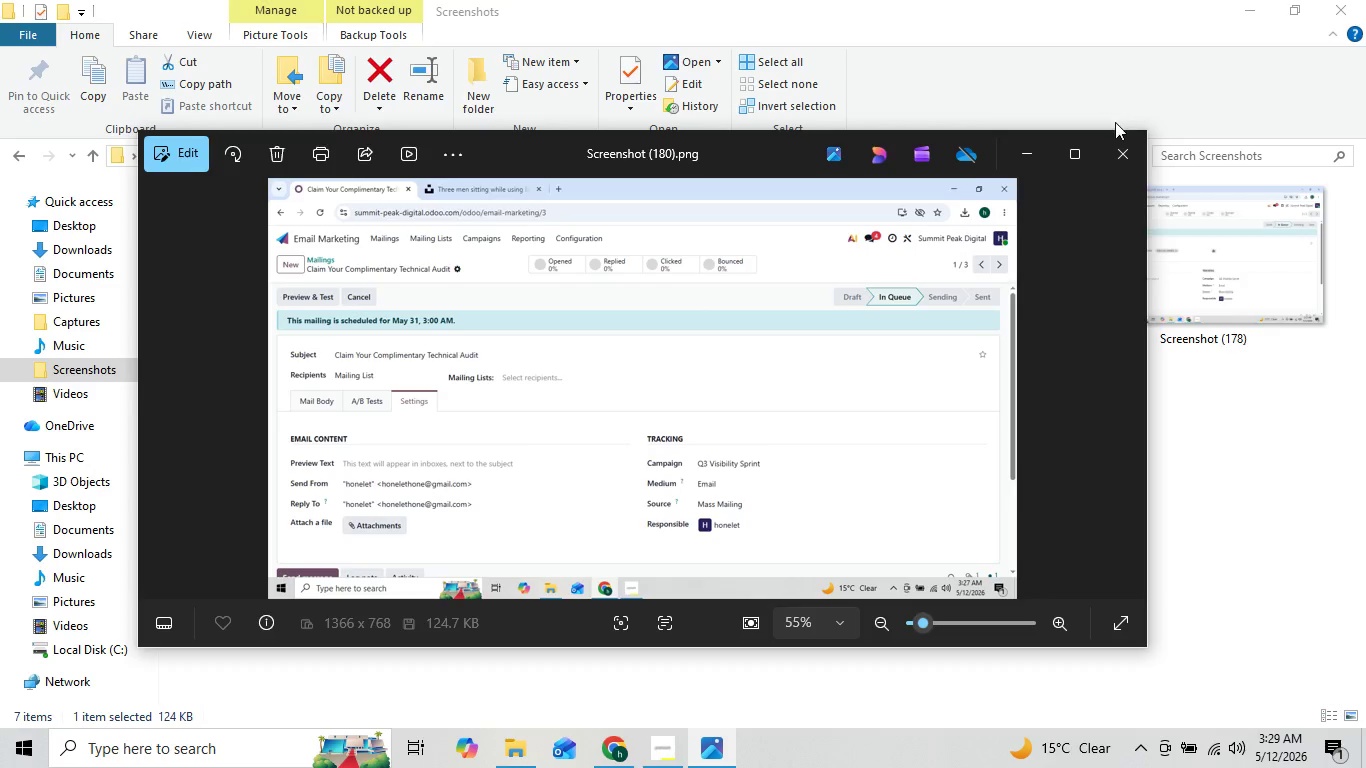 
left_click([1115, 142])
 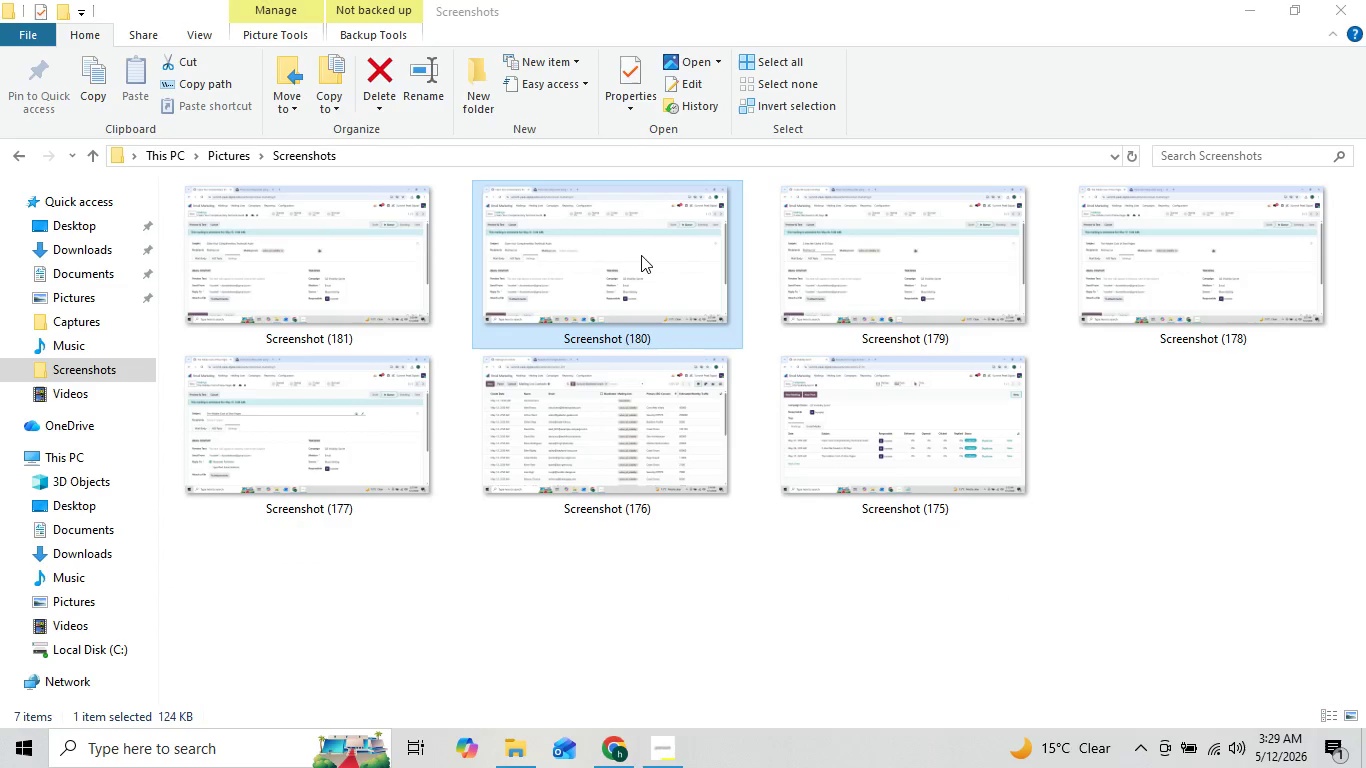 
double_click([640, 255])
 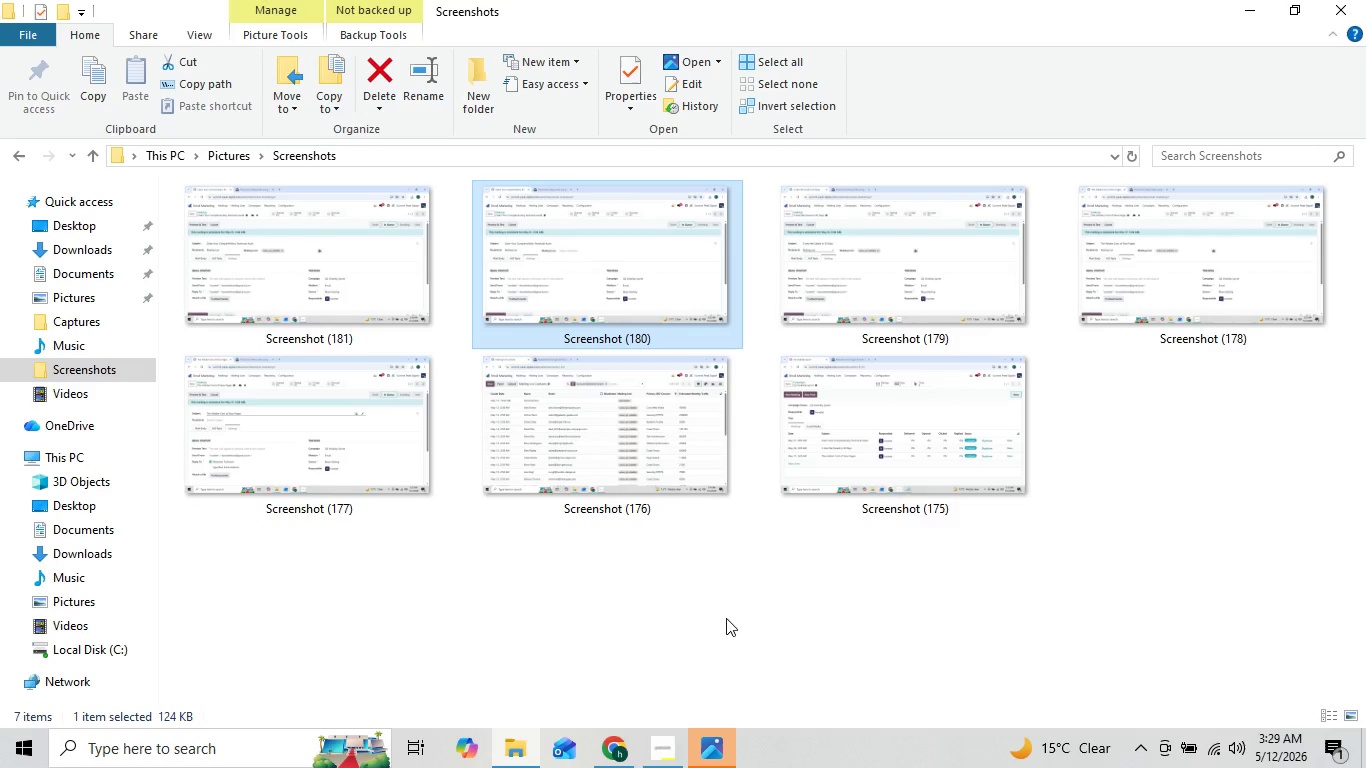 
left_click([713, 748])
 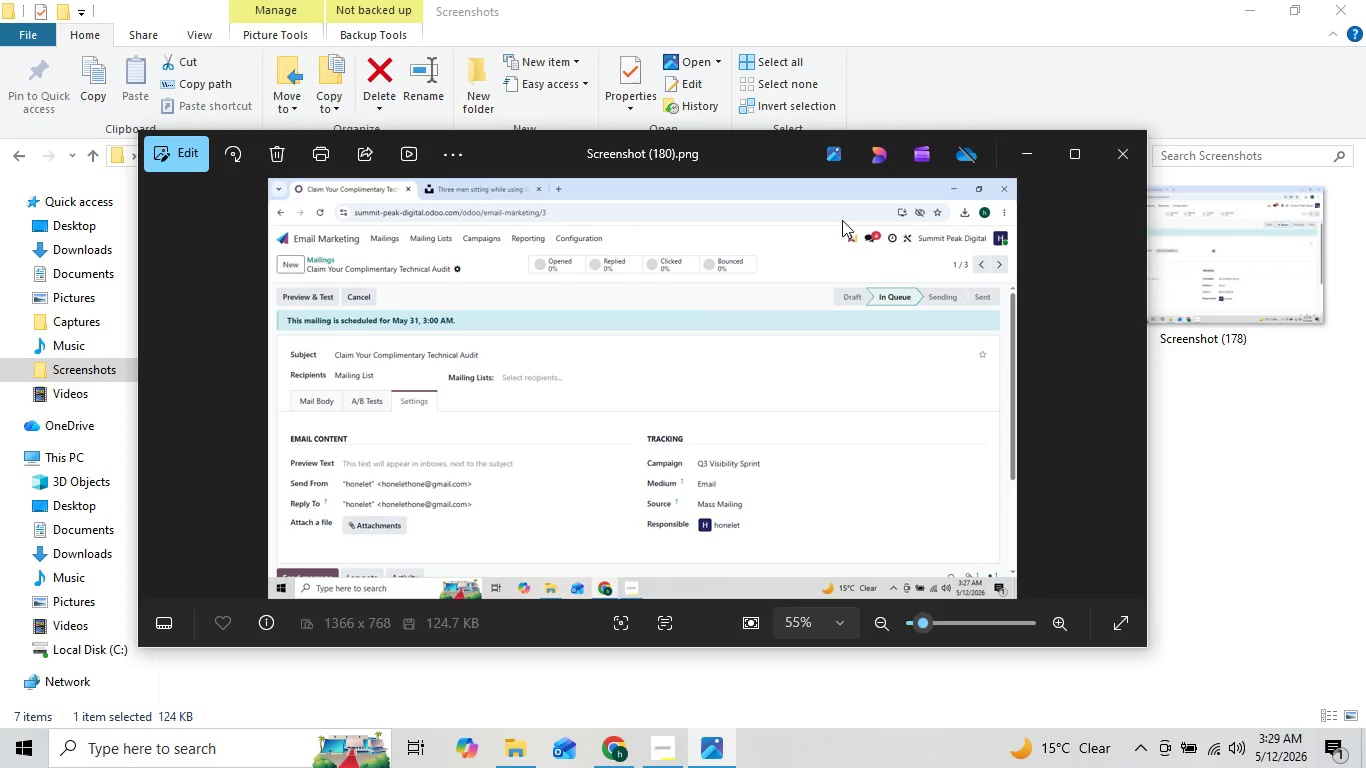 
wait(6.55)
 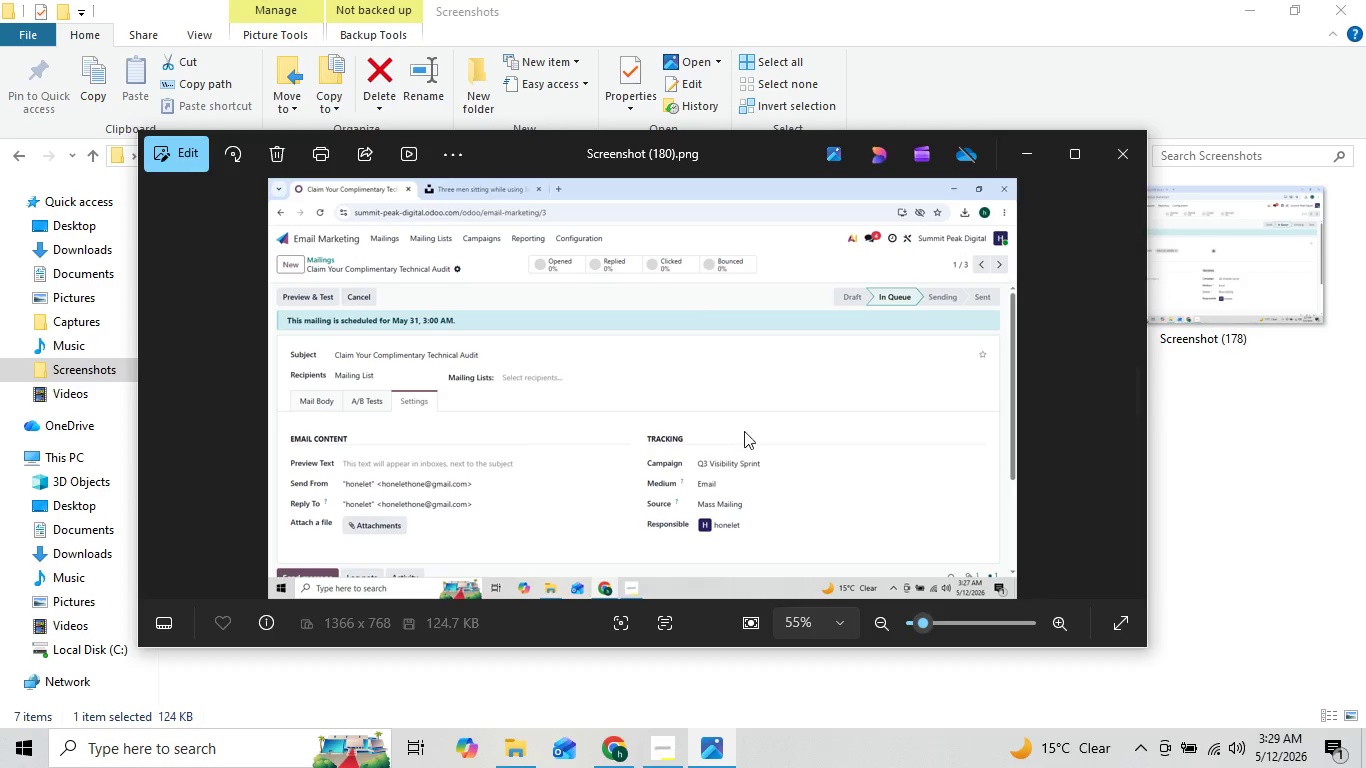 
left_click([1101, 162])
 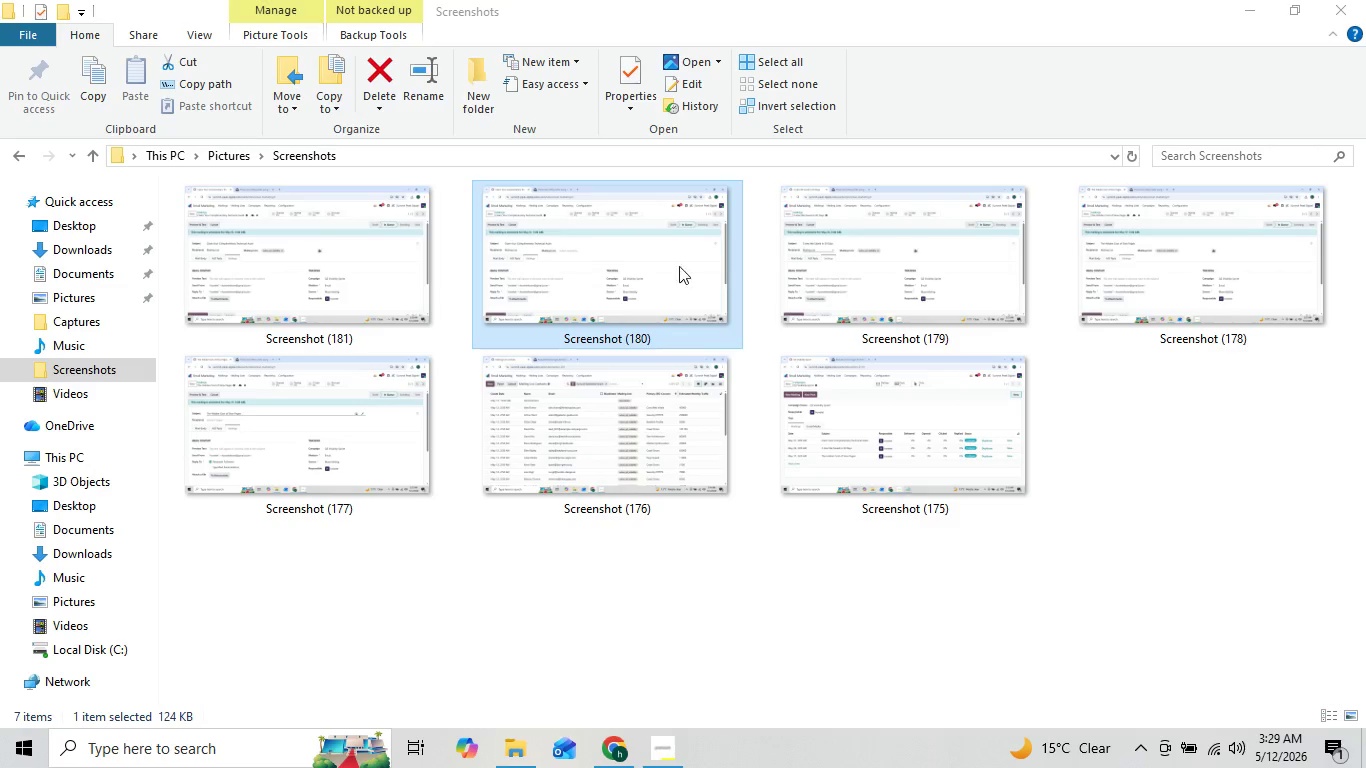 
left_click([367, 276])
 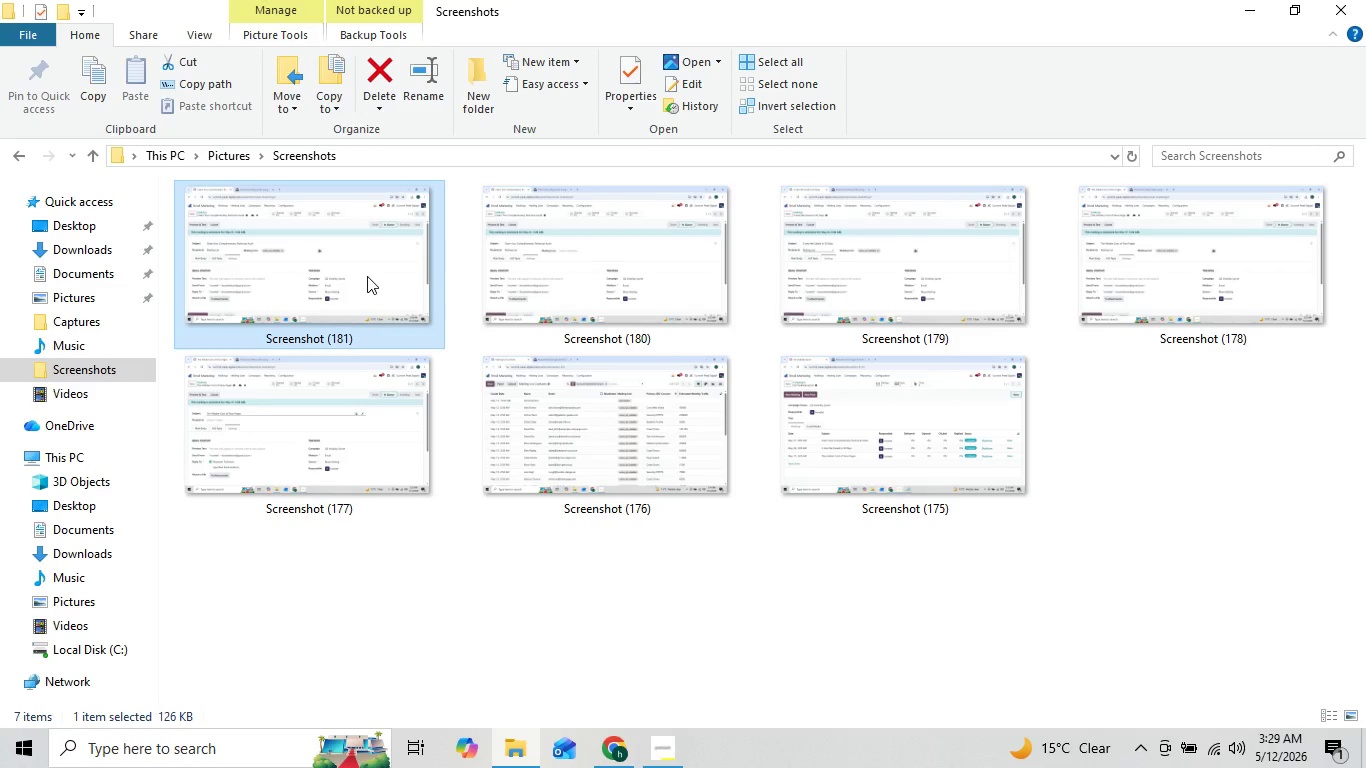 
double_click([367, 276])
 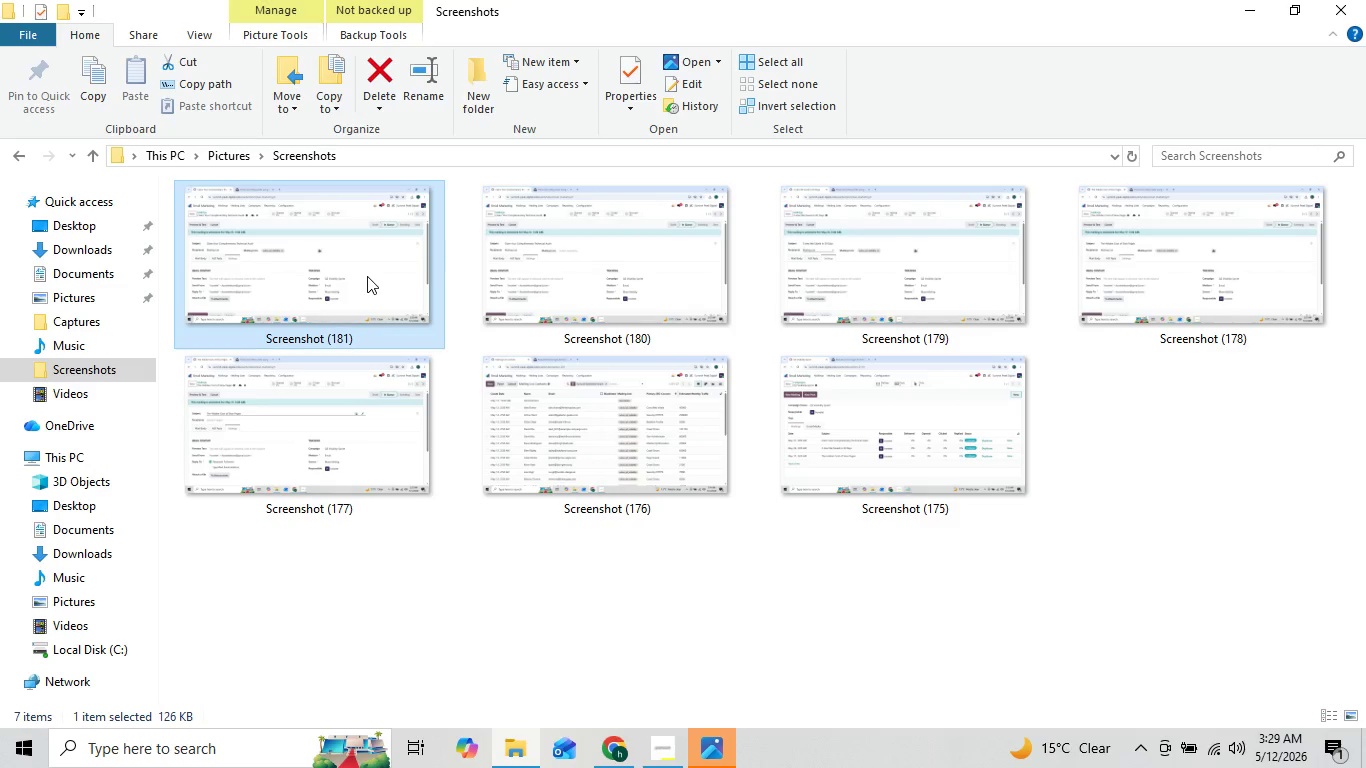 
wait(6.61)
 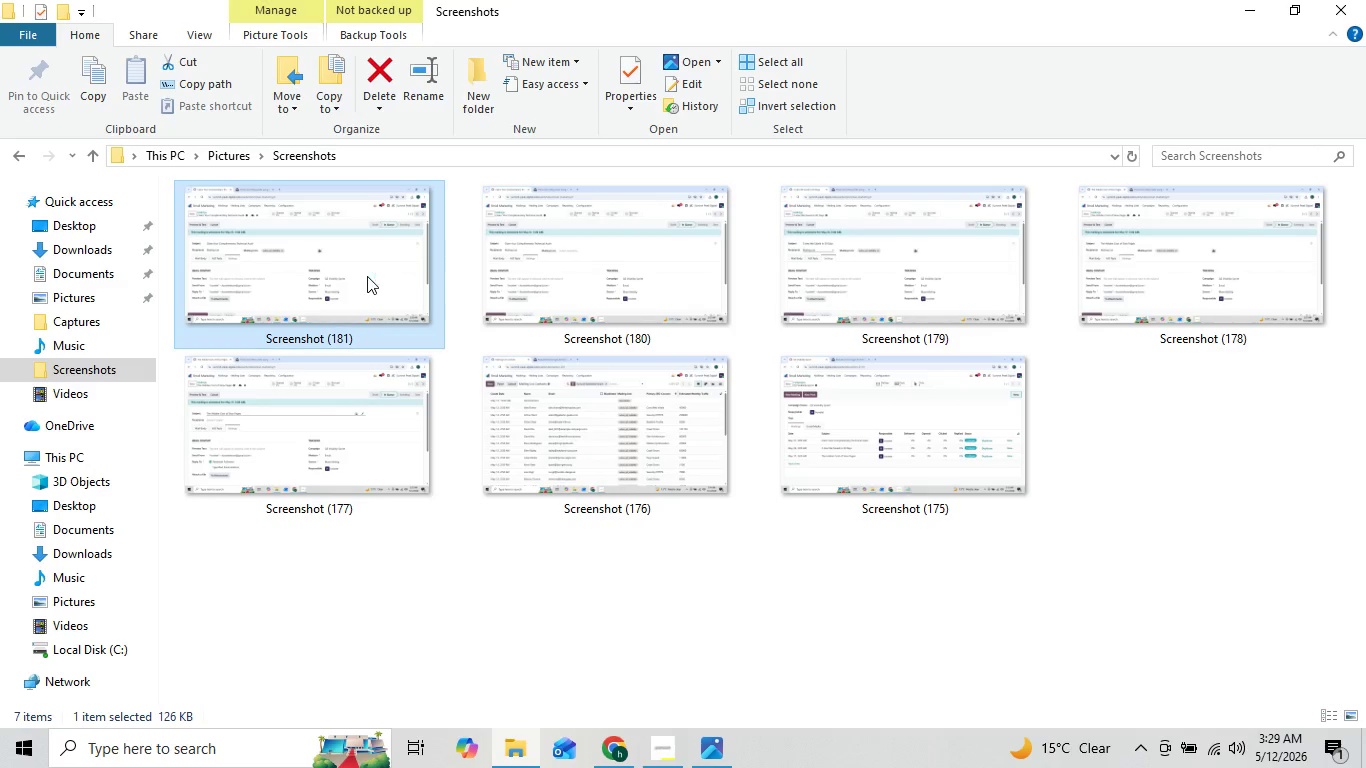 
left_click([706, 748])
 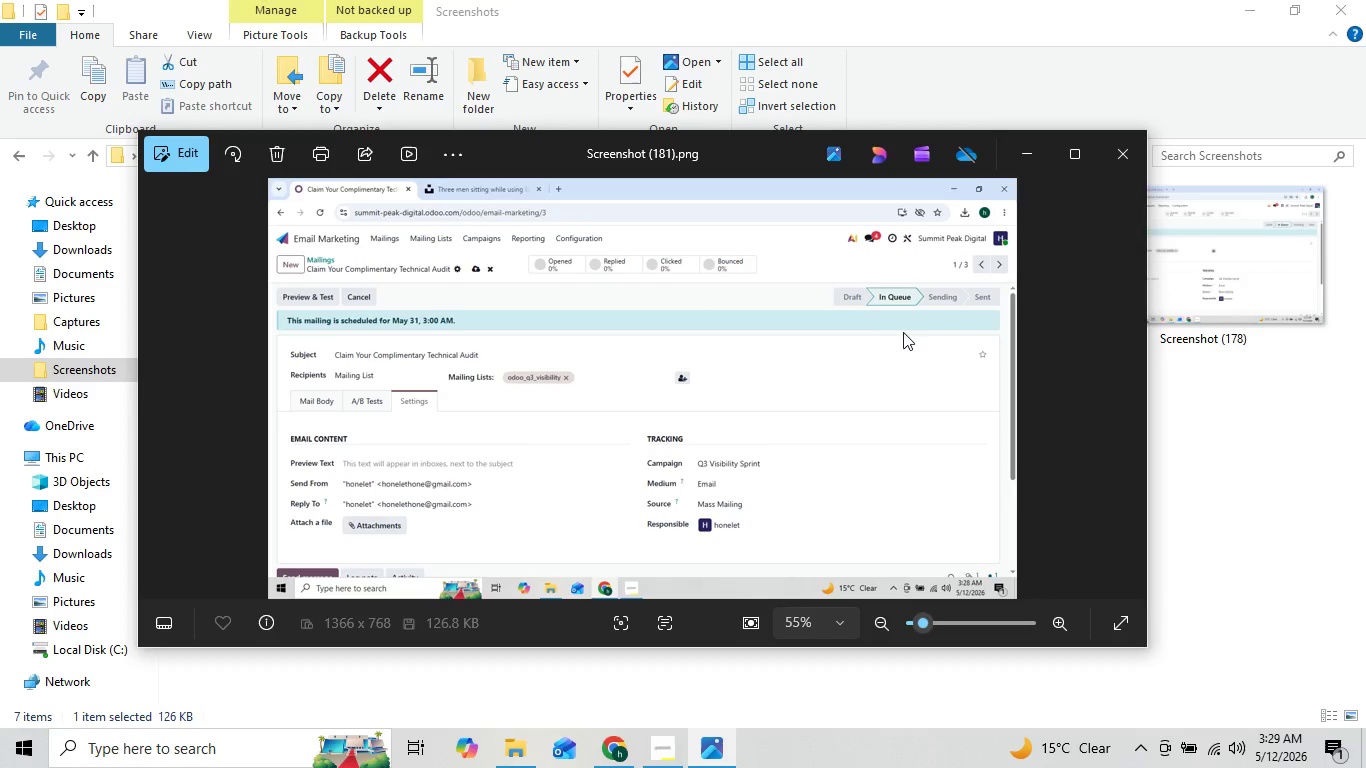 
wait(6.0)
 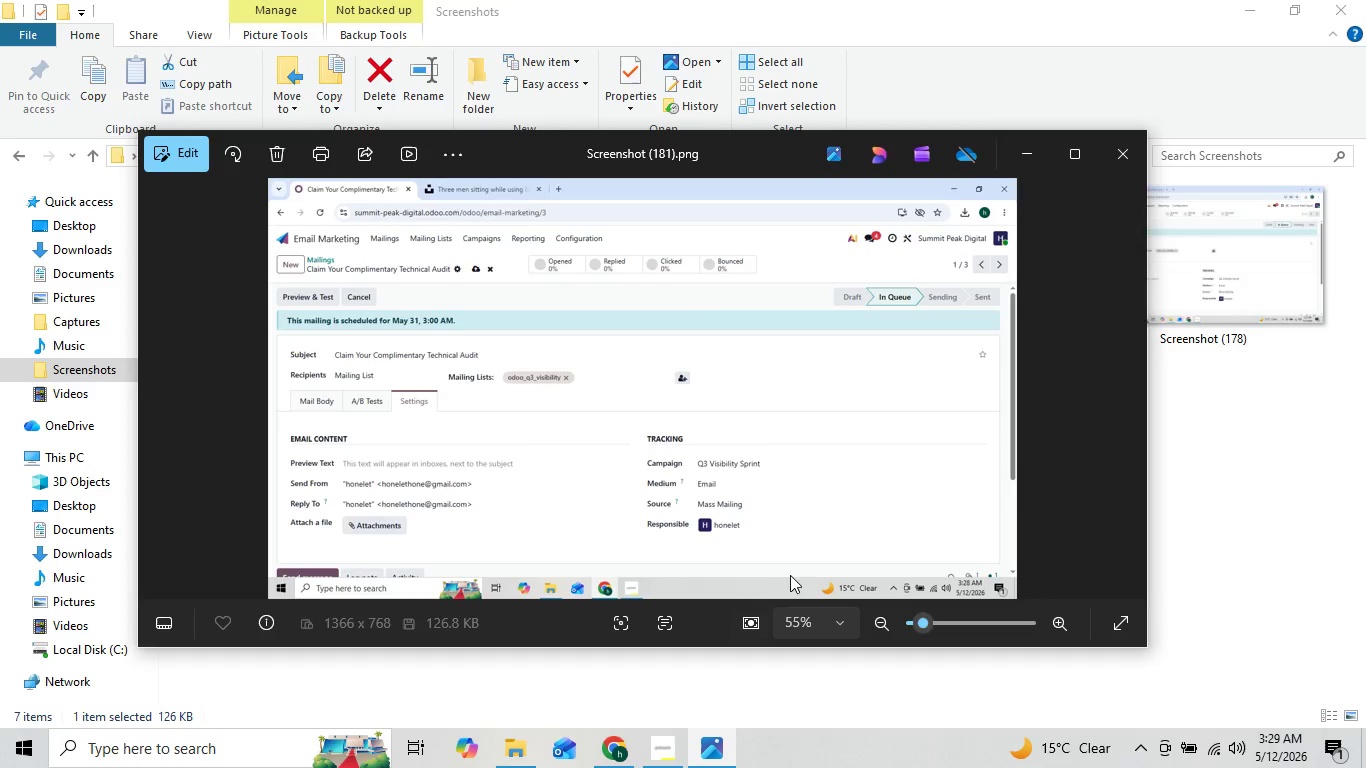 
left_click([1113, 151])
 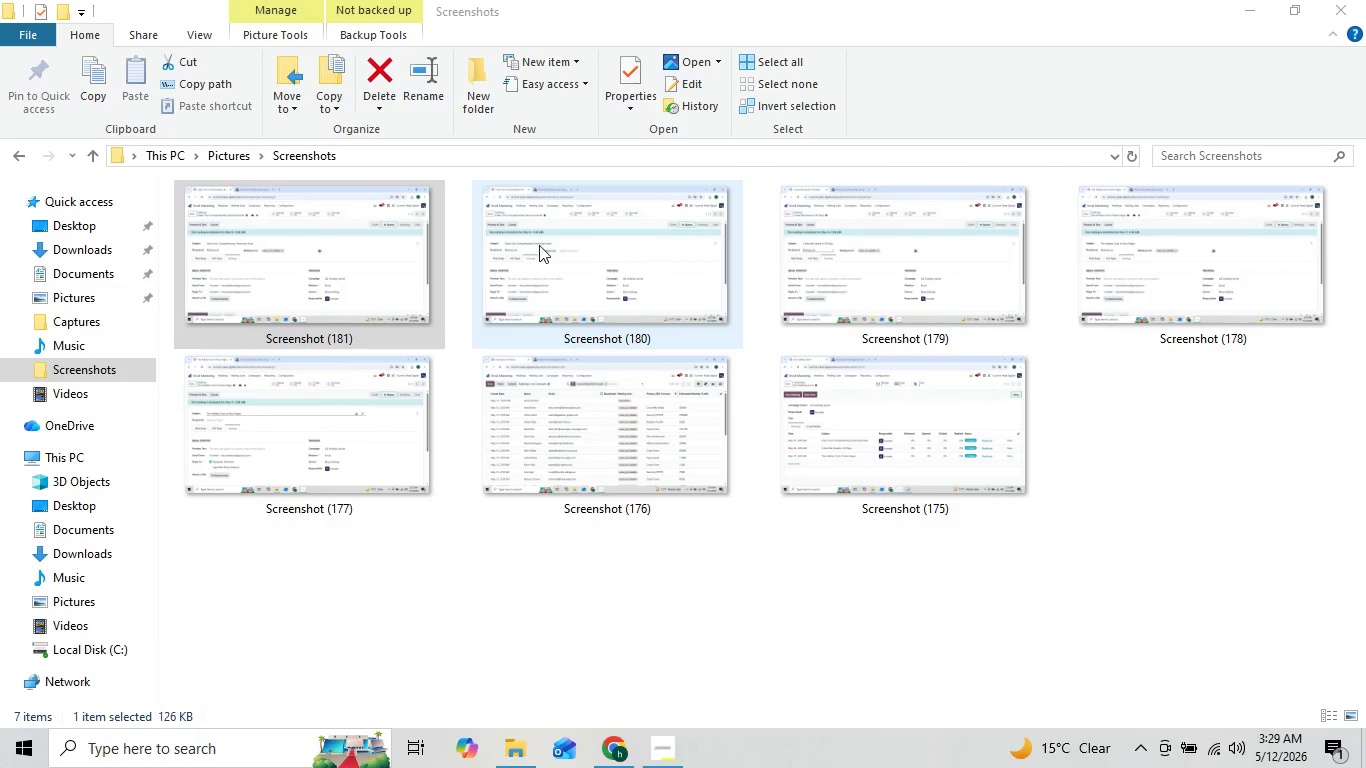 
double_click([541, 245])
 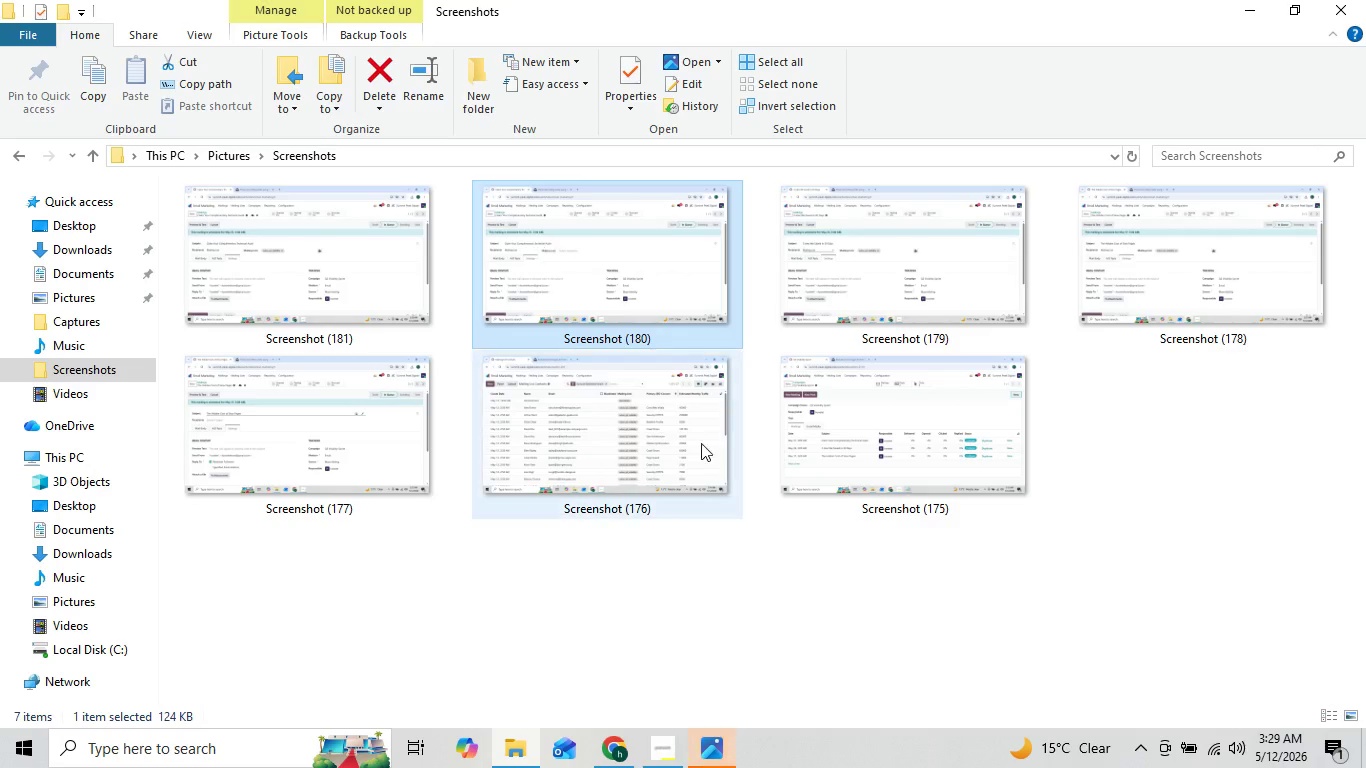 
left_click([719, 764])
 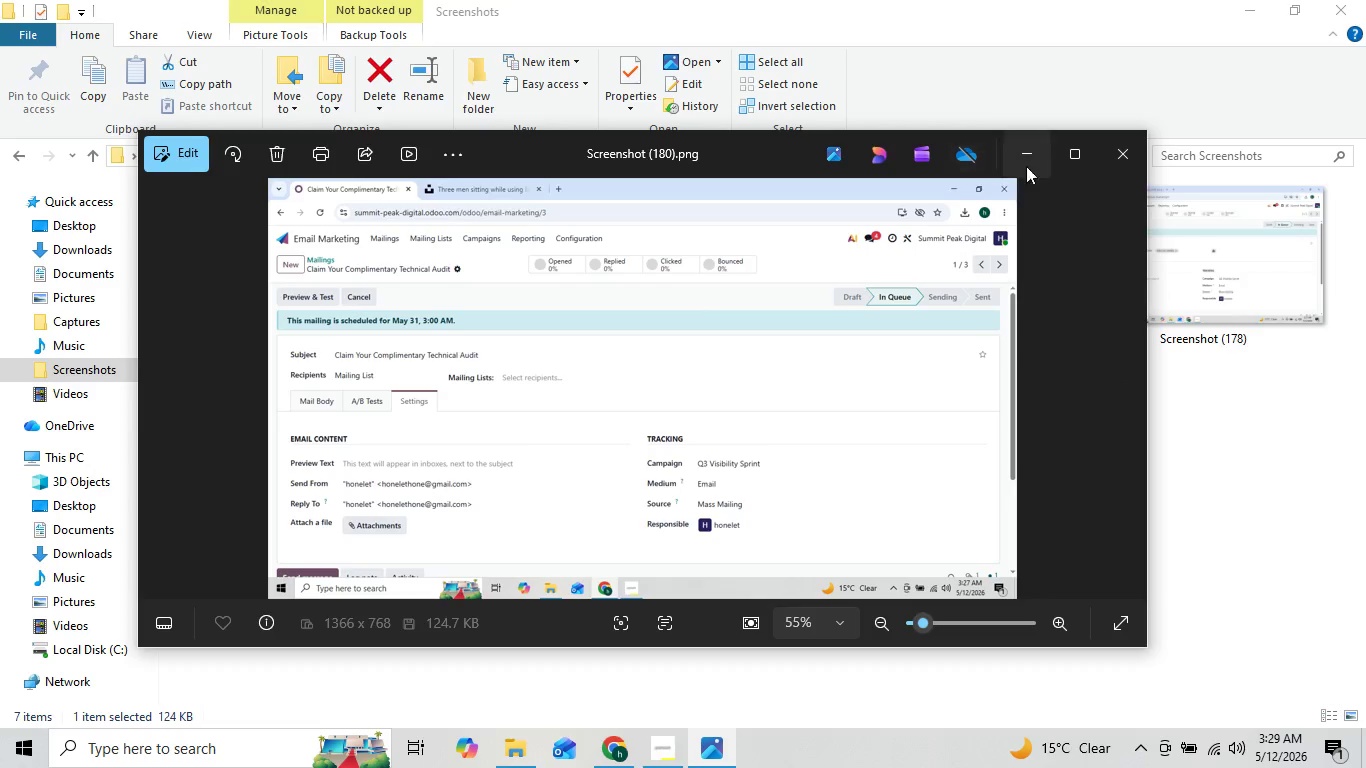 
left_click([1134, 135])
 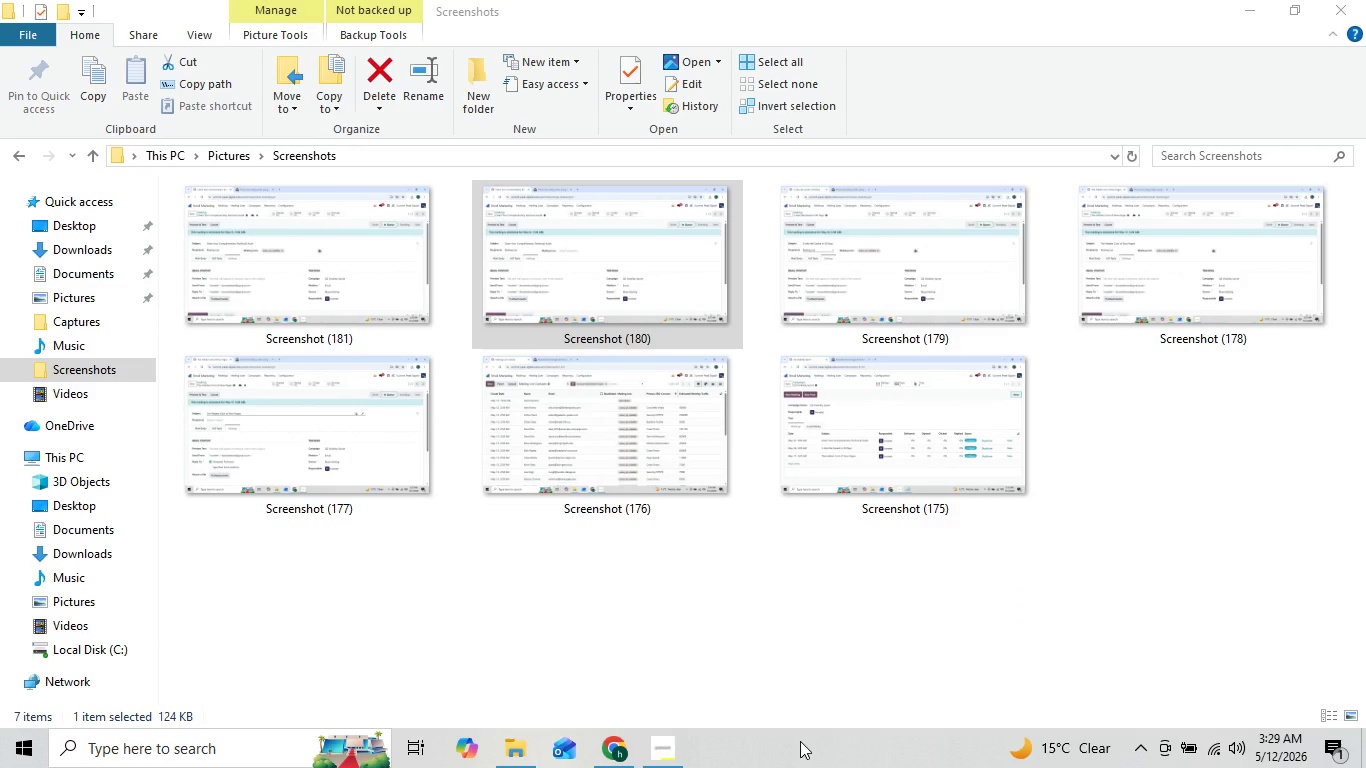 
key(Delete)
 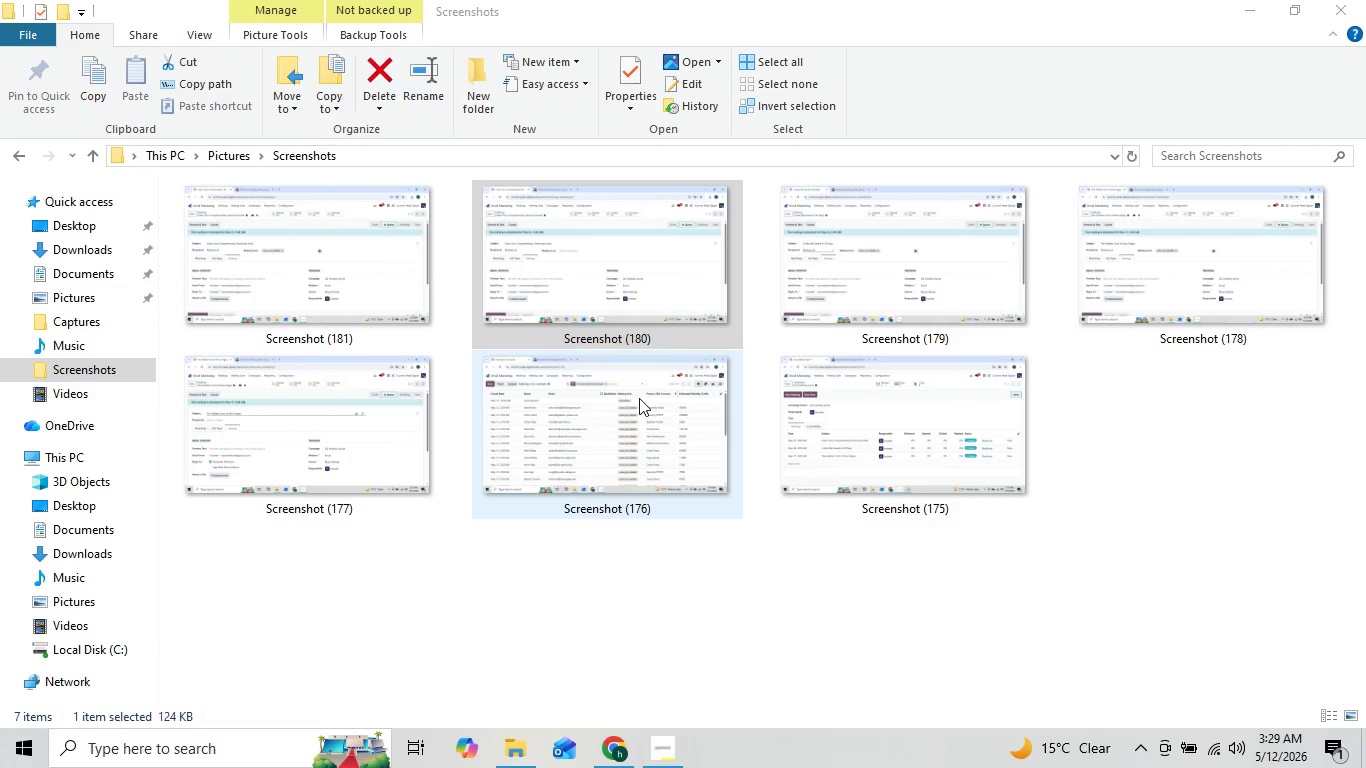 
left_click([646, 307])
 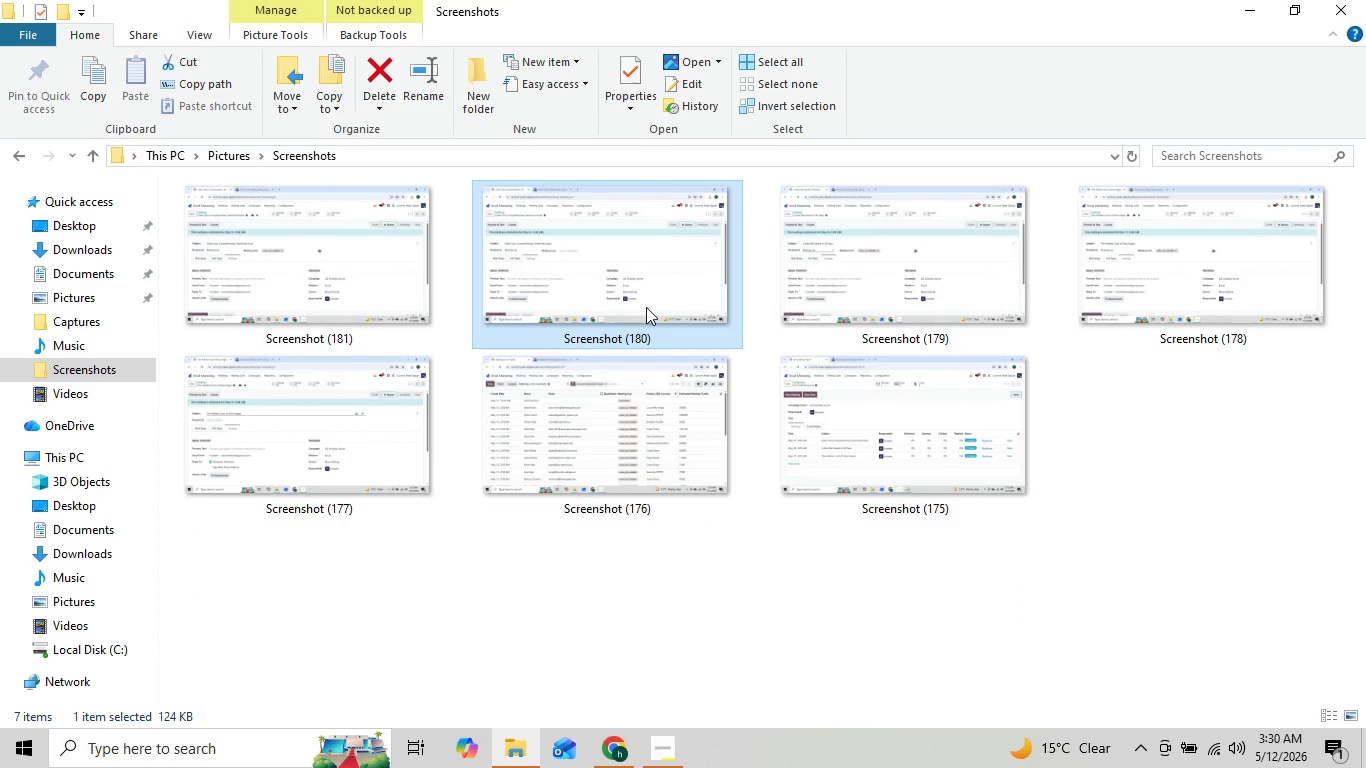 
key(Delete)
 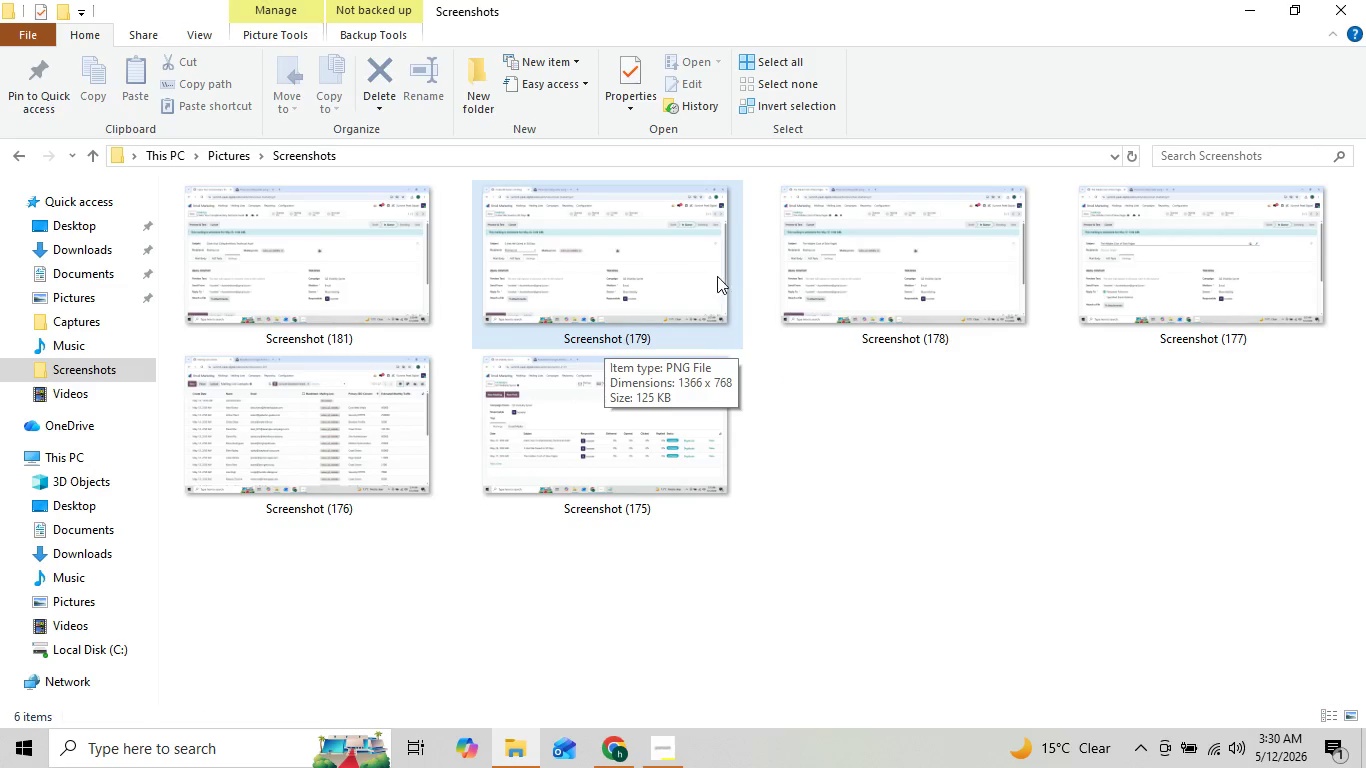 
wait(7.49)
 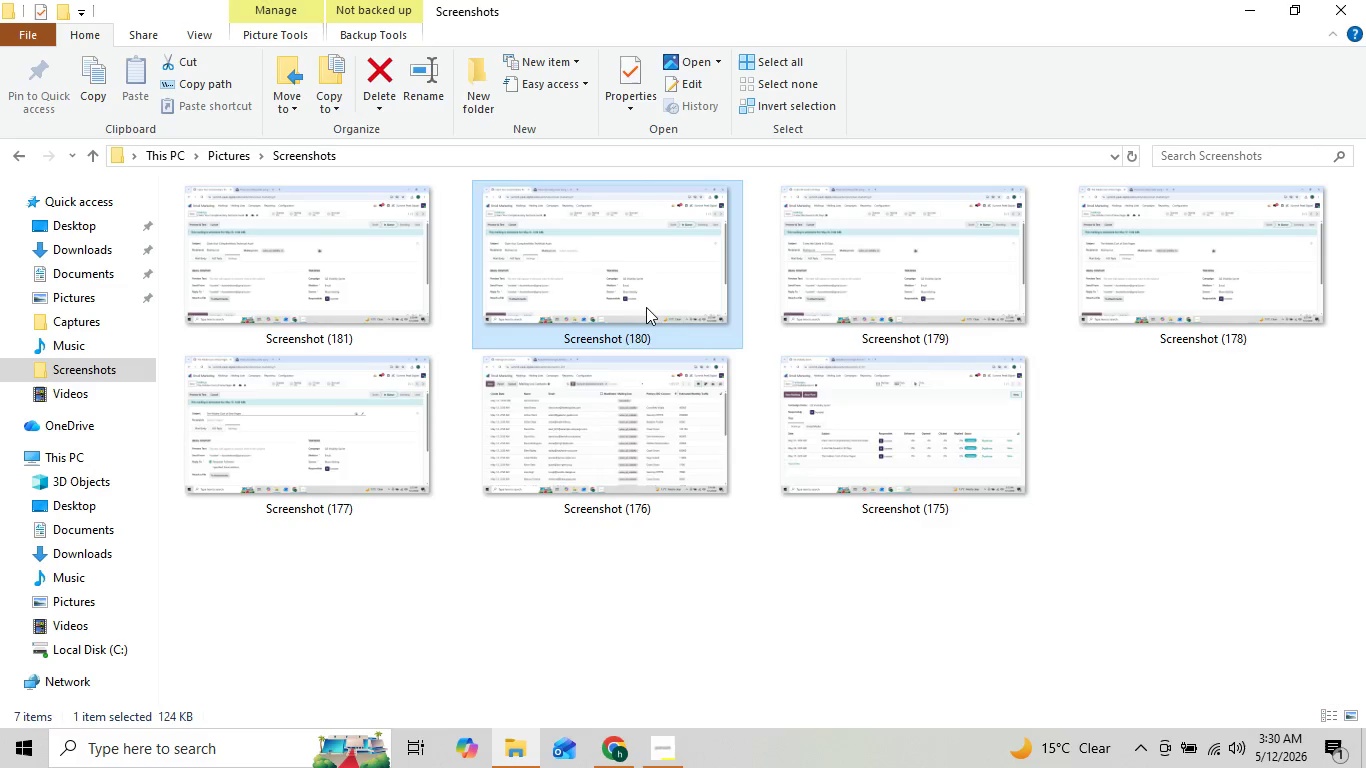 
double_click([850, 283])
 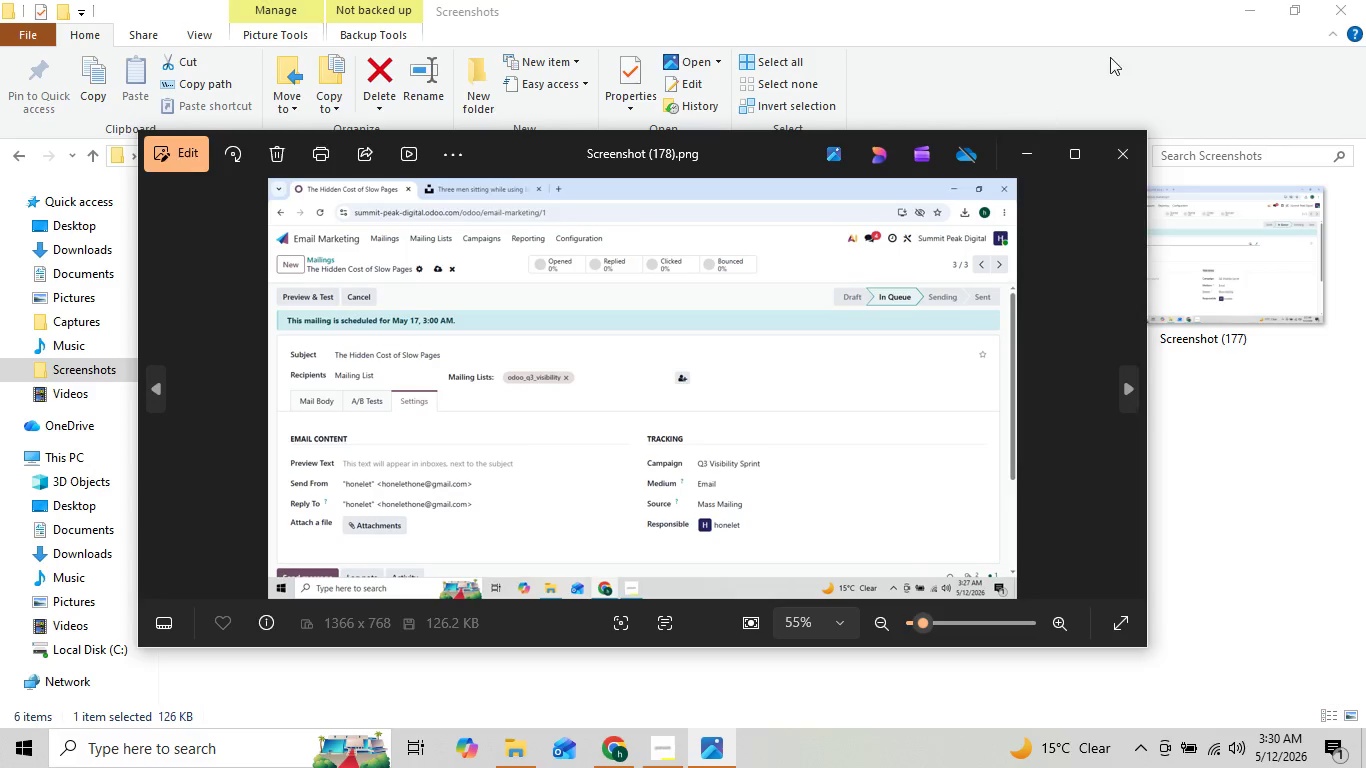 
left_click([1127, 139])
 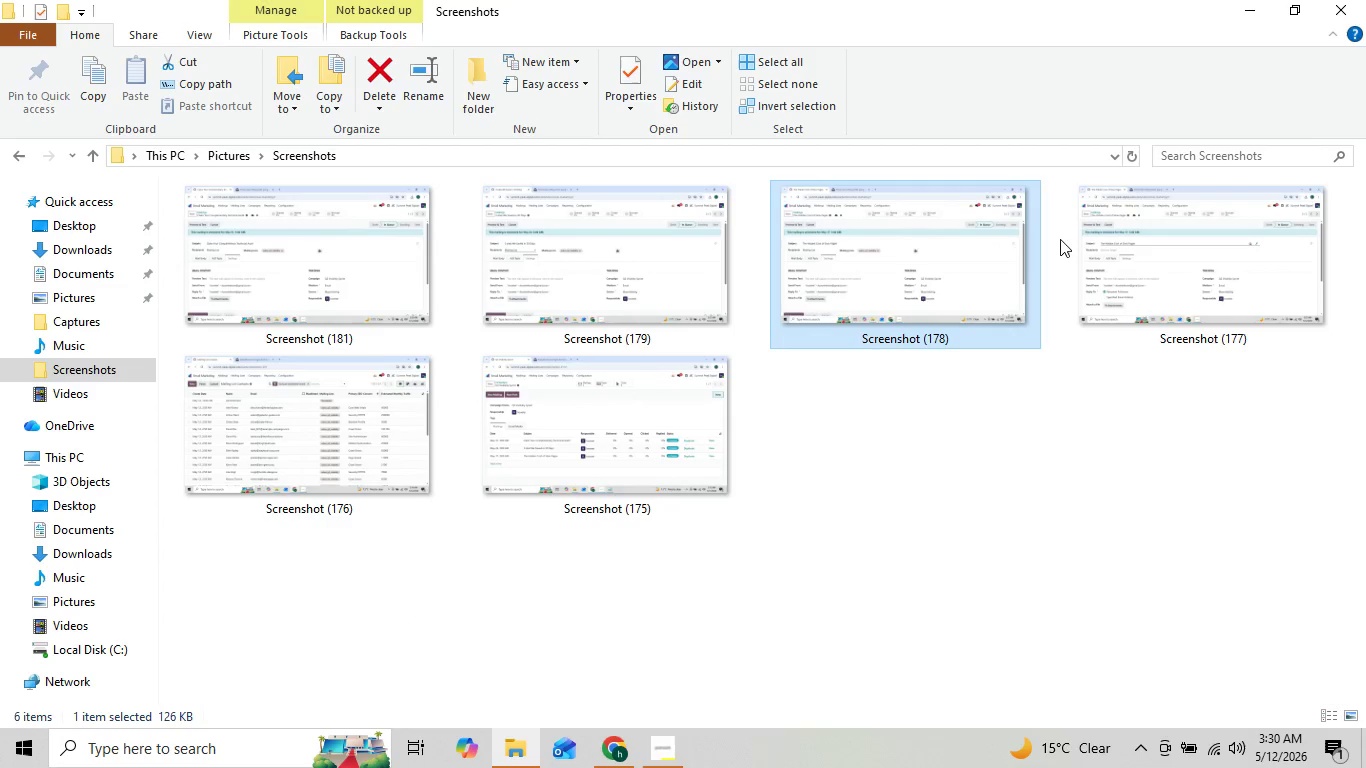 
mouse_move([1115, 247])
 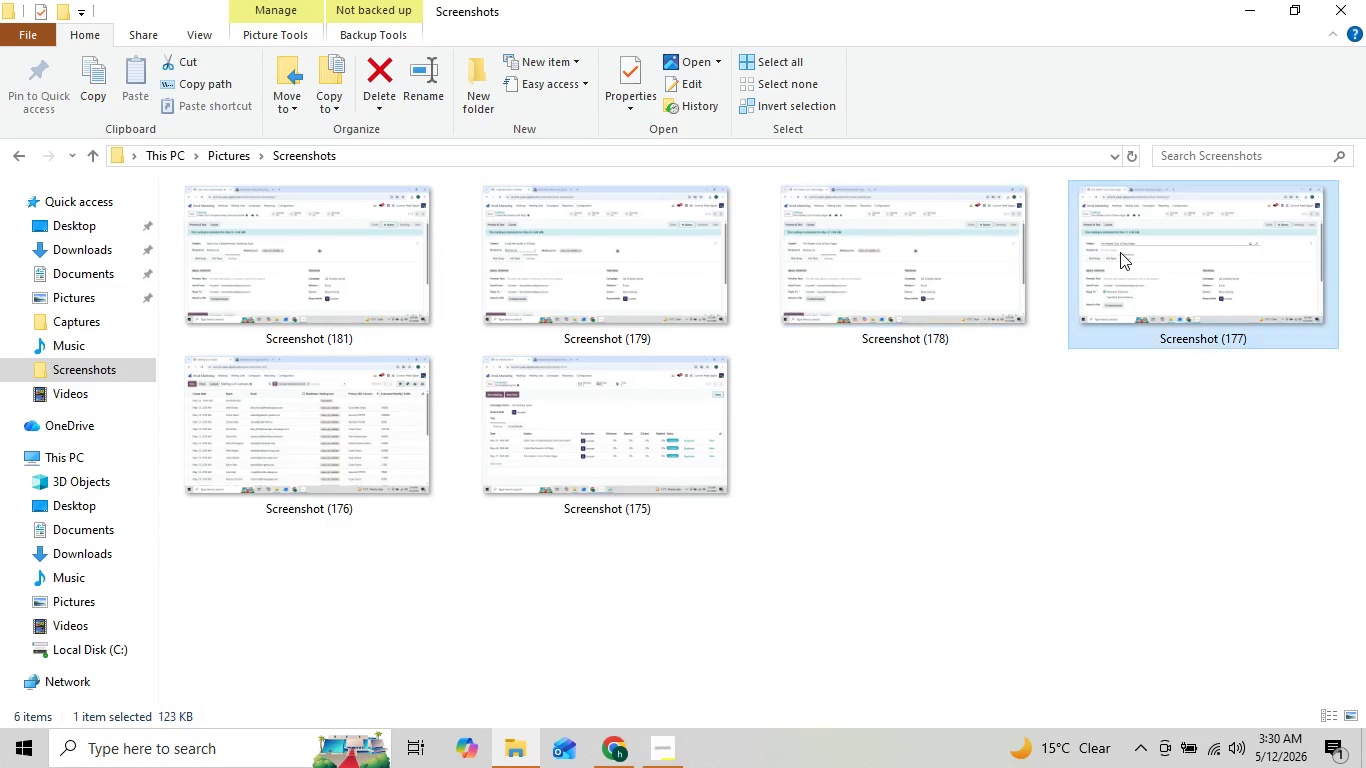 
double_click([1120, 252])
 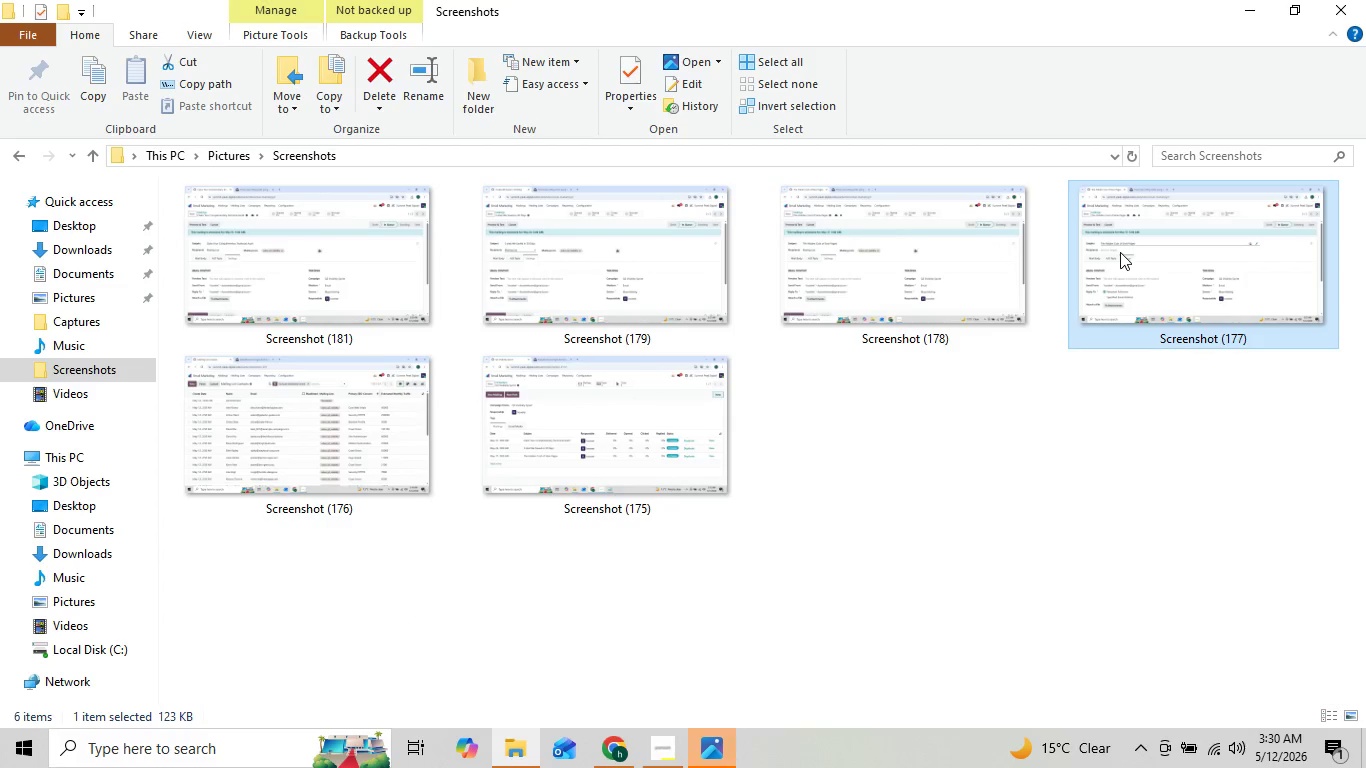 
wait(6.16)
 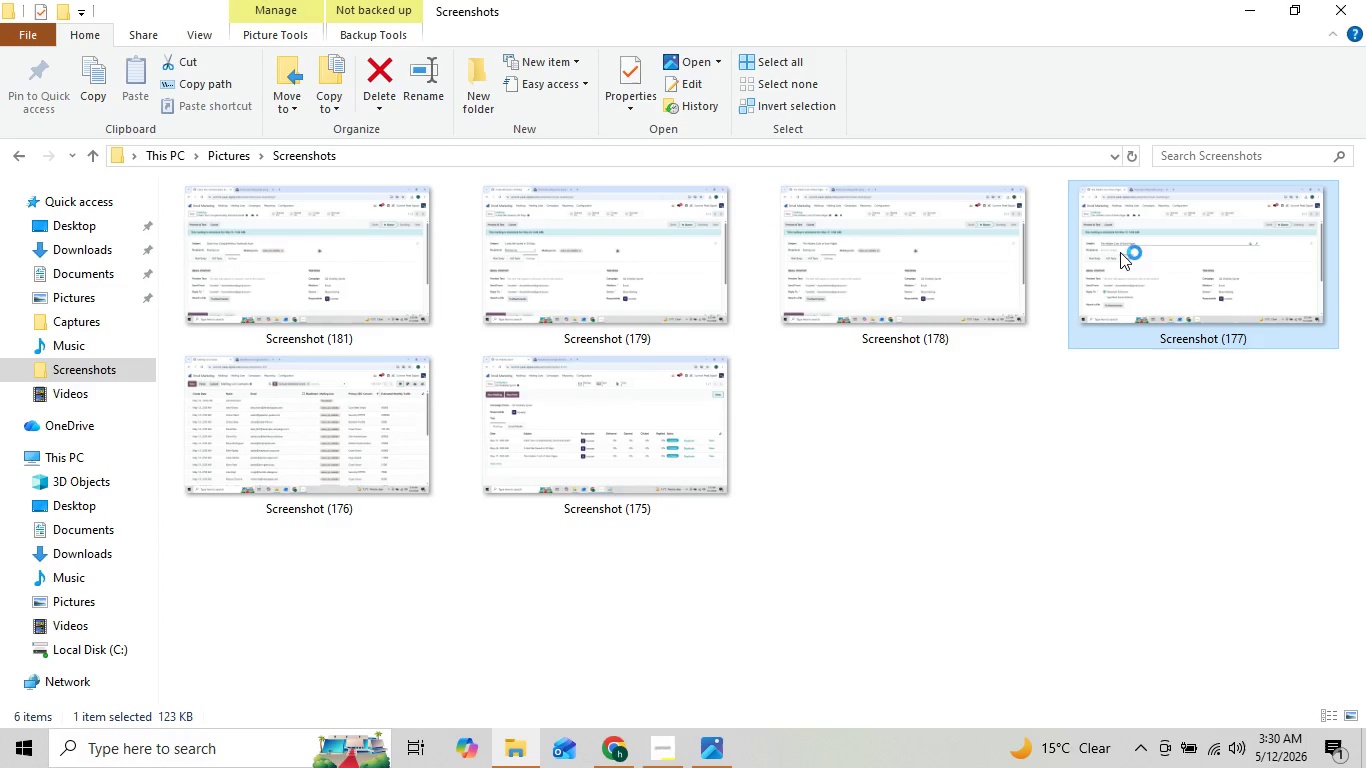 
left_click([711, 754])
 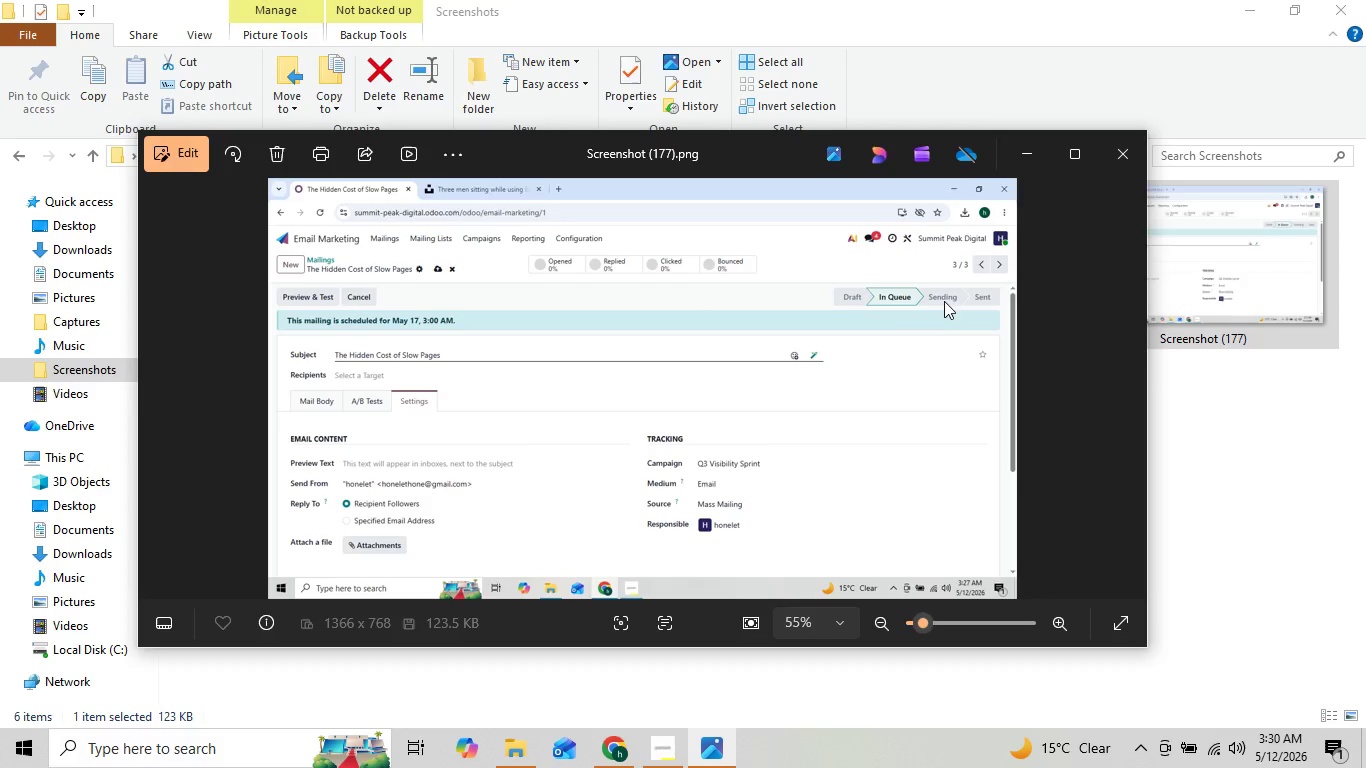 
wait(9.38)
 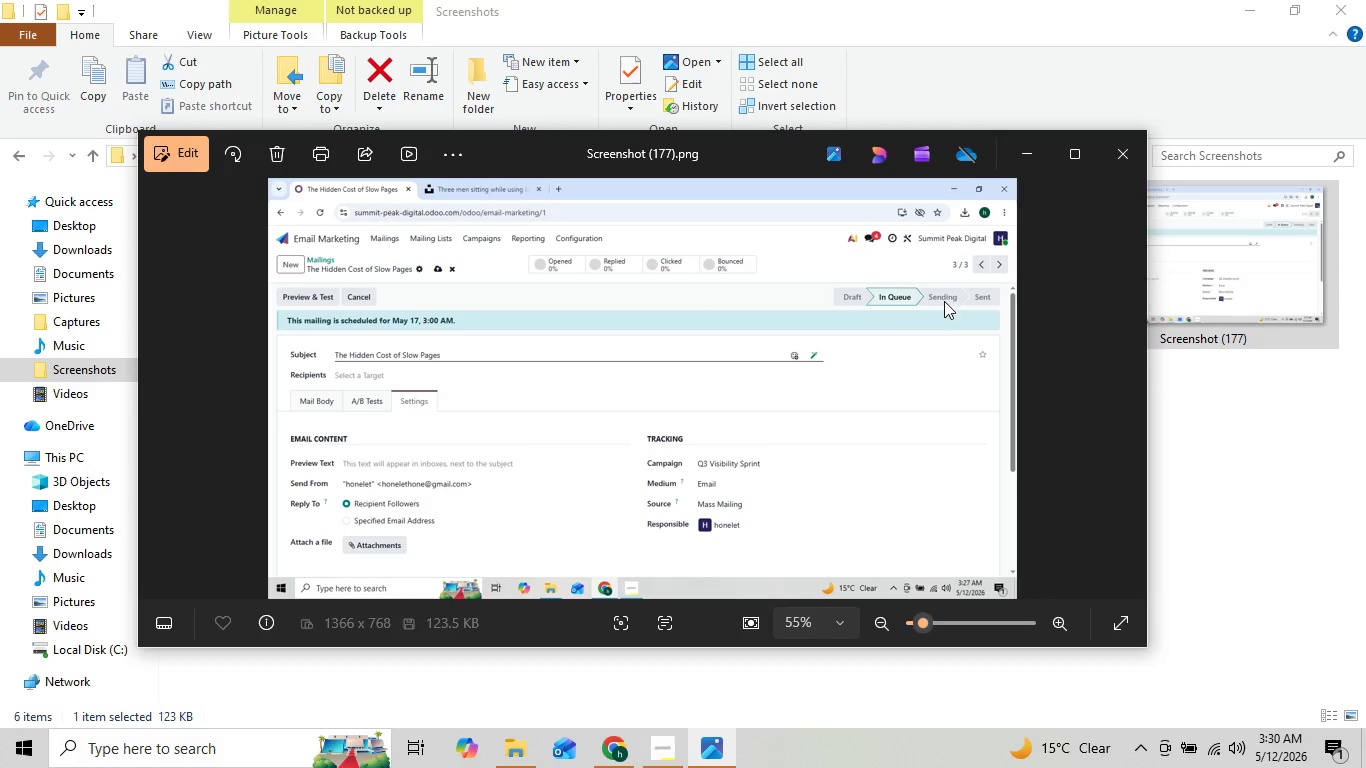 
left_click([1105, 150])
 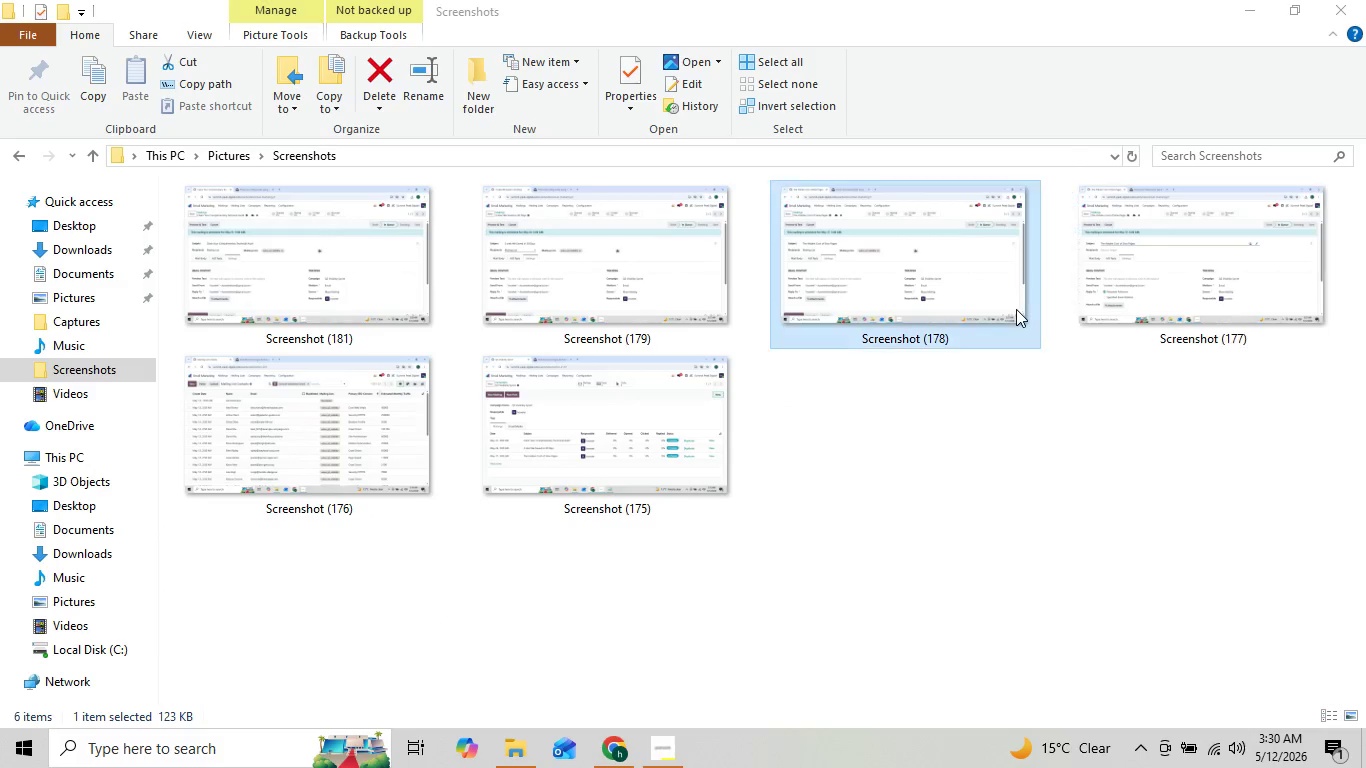 
double_click([1016, 309])
 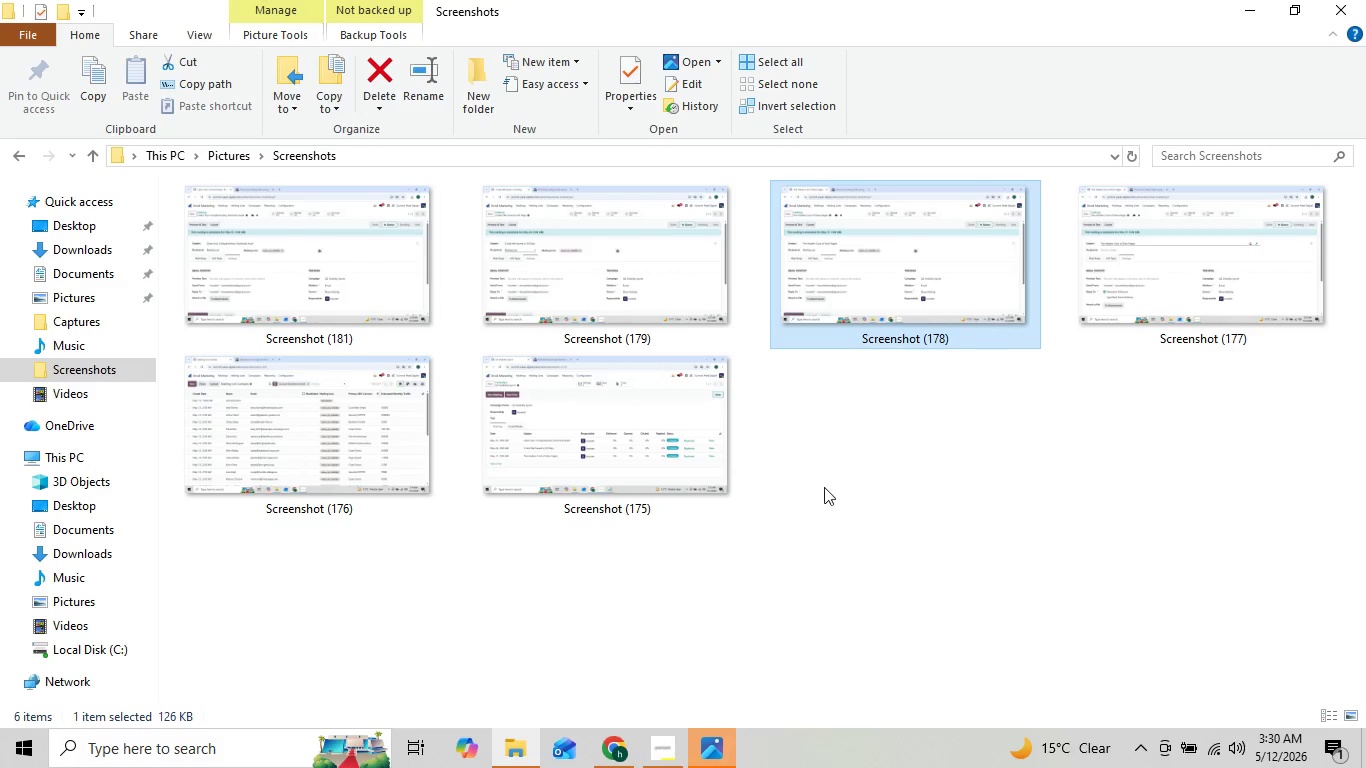 
left_click([710, 747])
 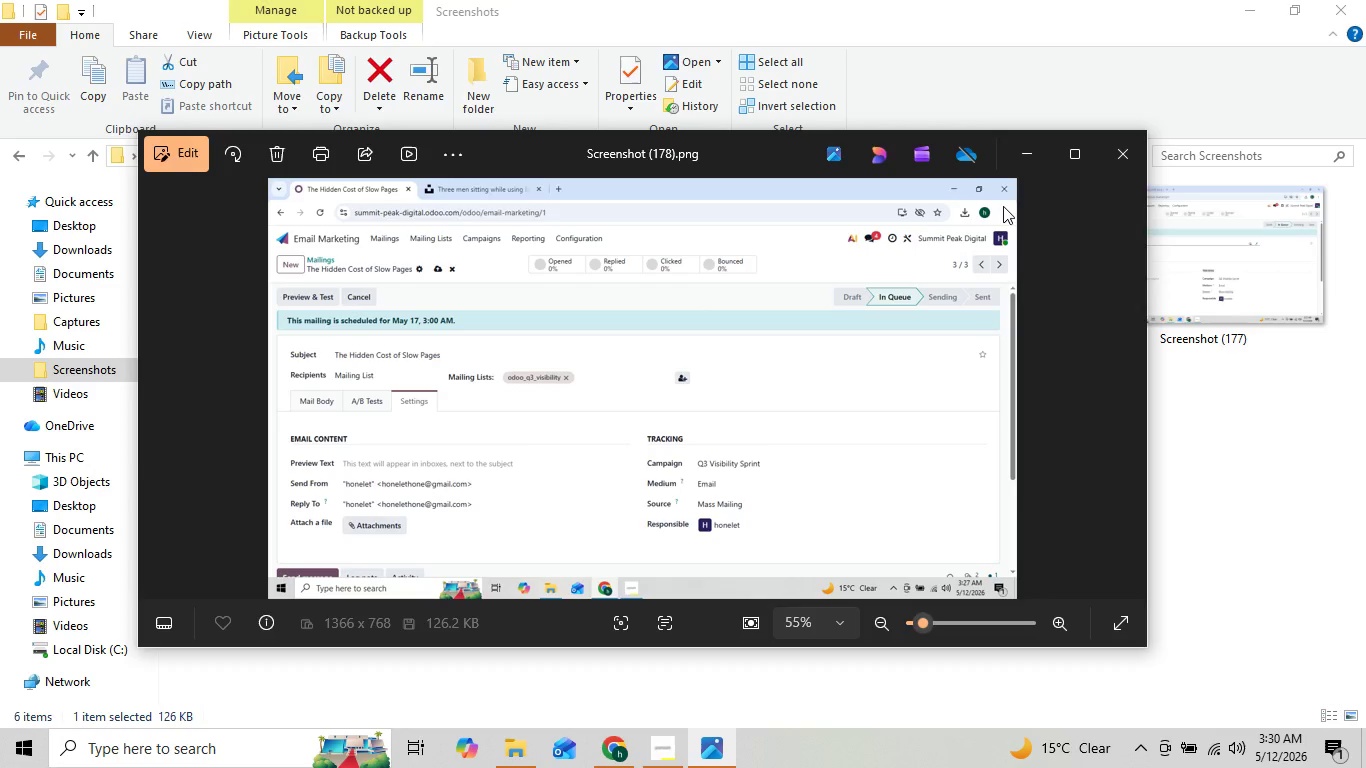 
left_click([1131, 133])
 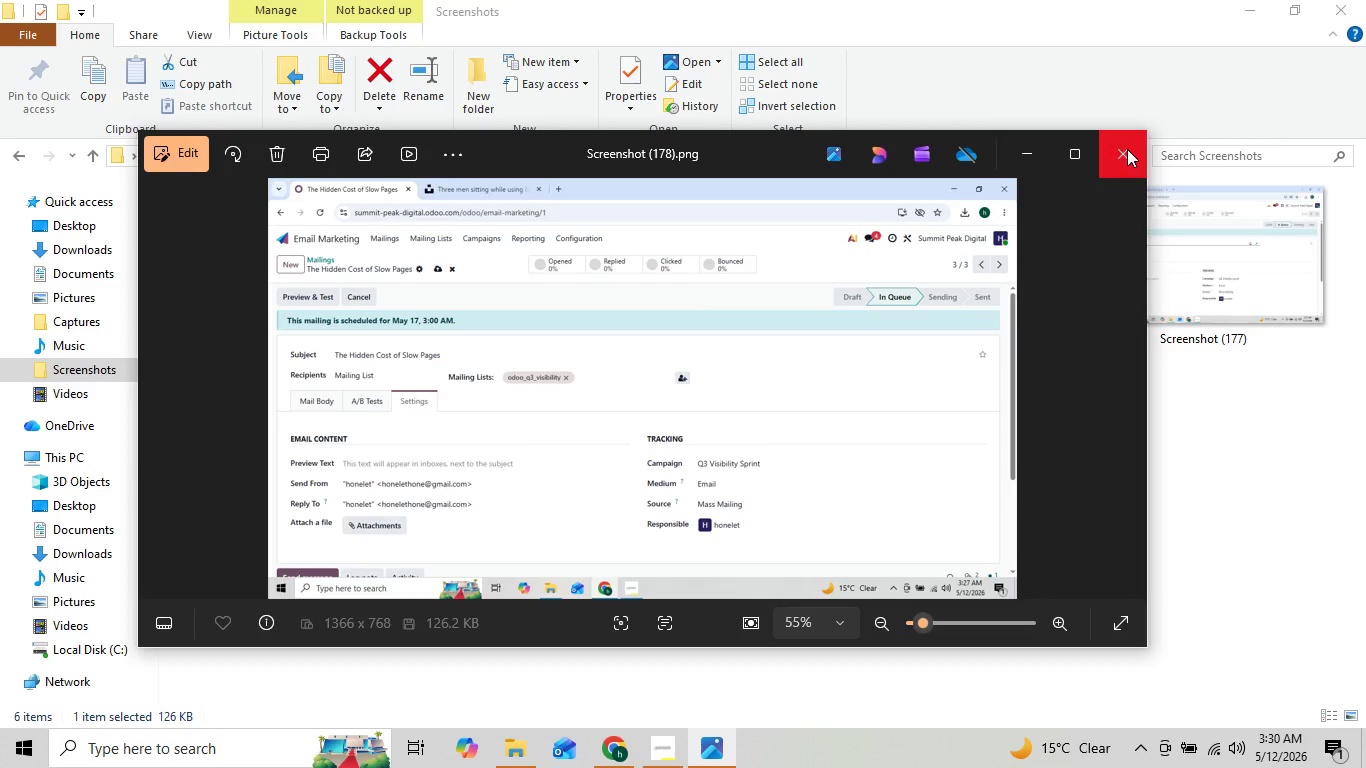 
left_click([1127, 149])
 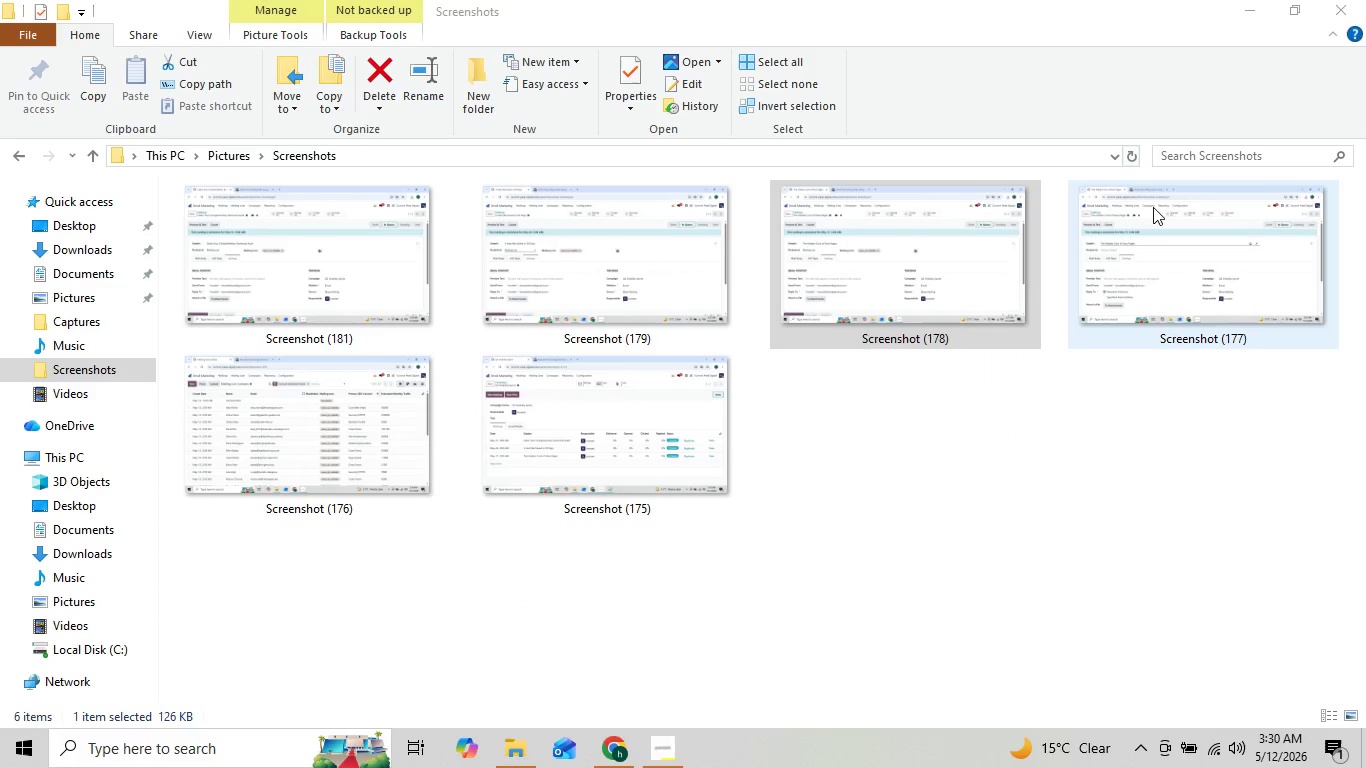 
left_click([1153, 207])
 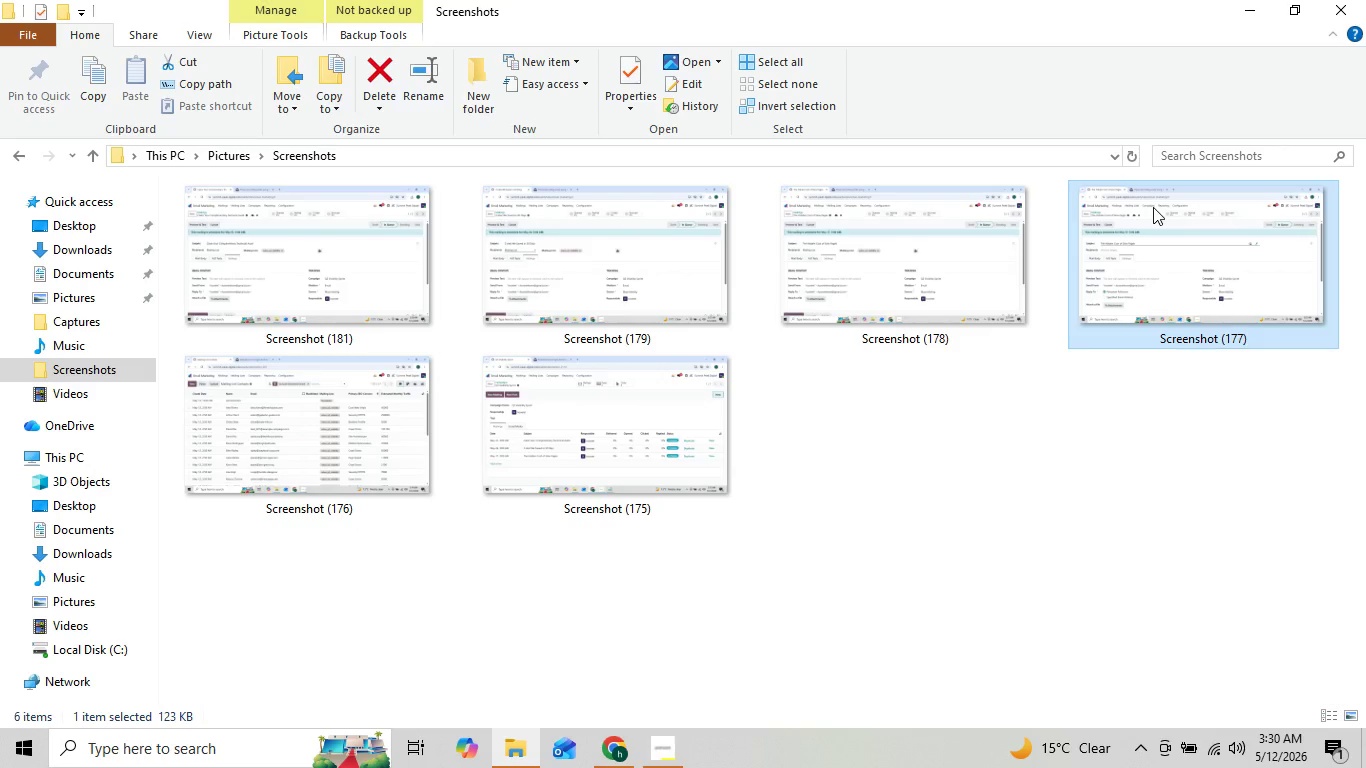 
key(Delete)
 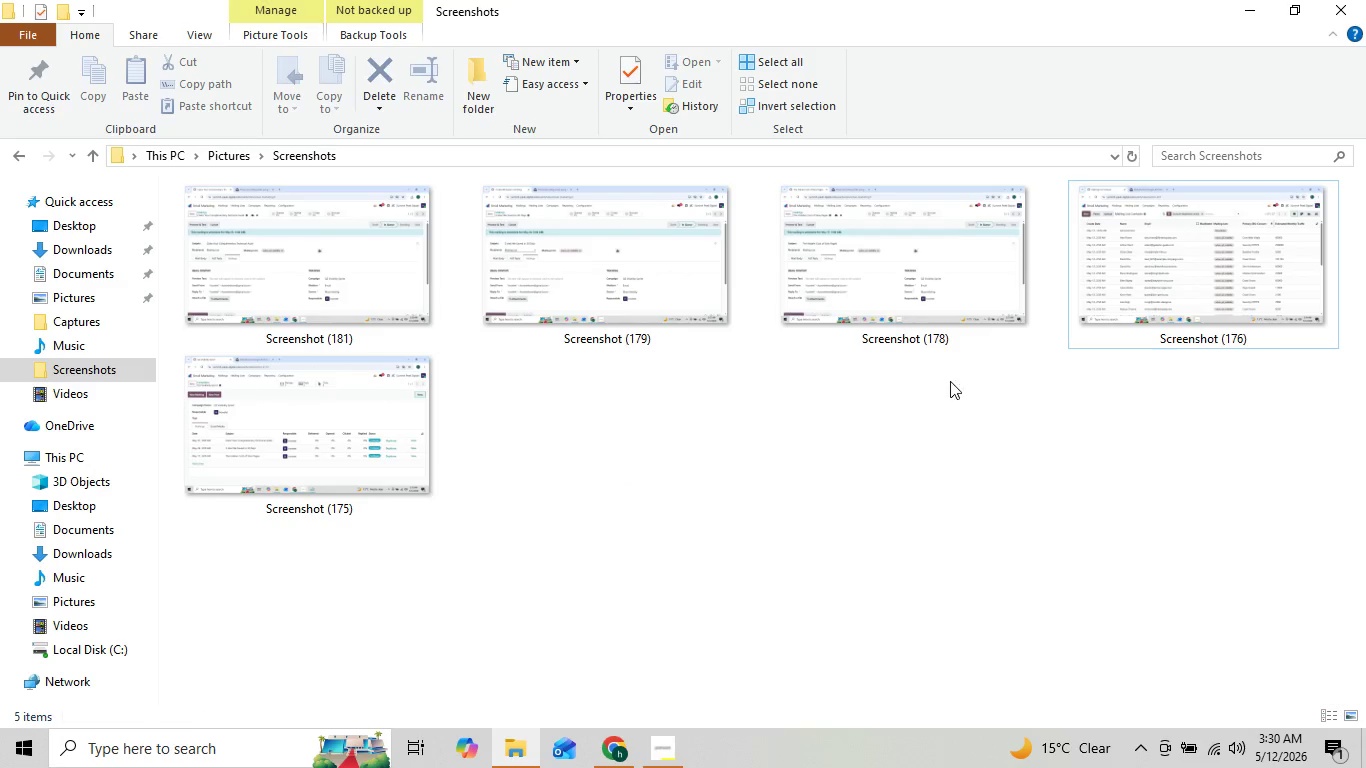 
left_click([872, 426])
 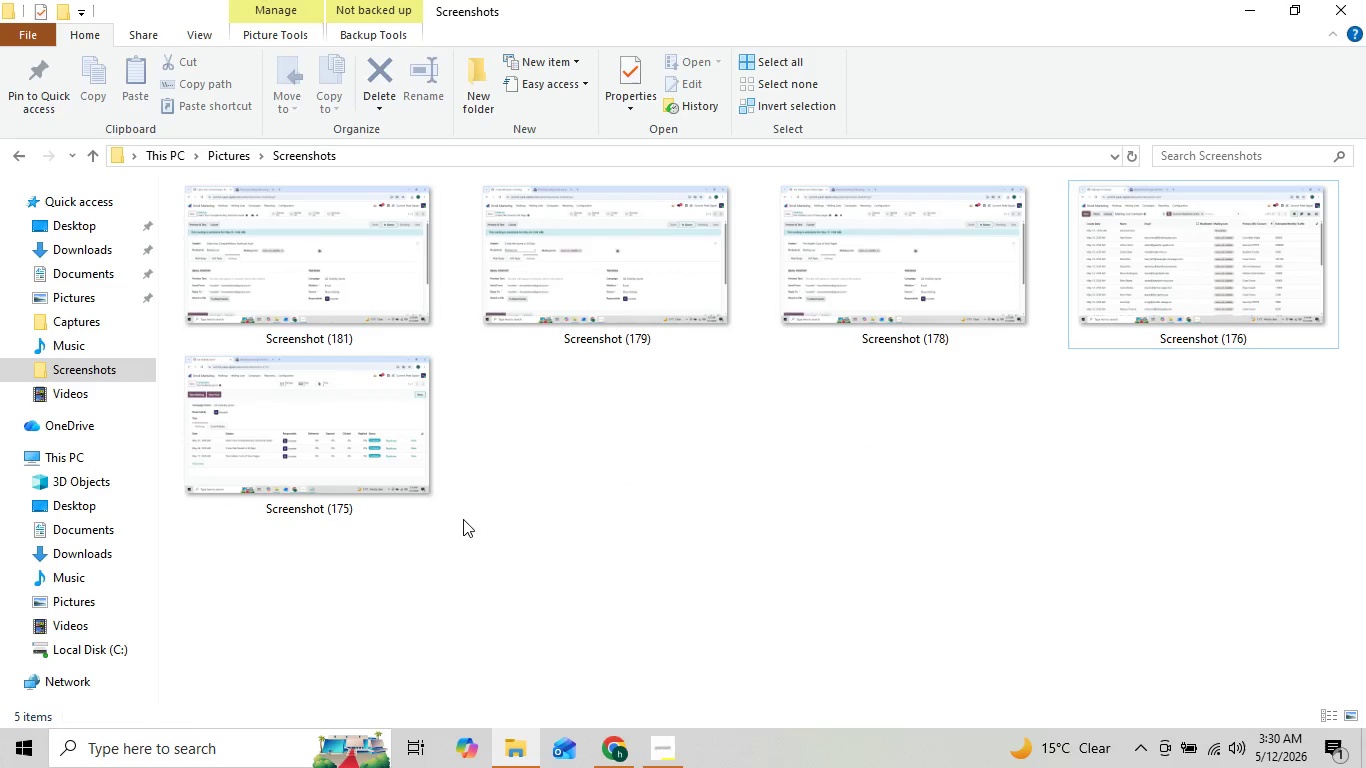 
wait(5.31)
 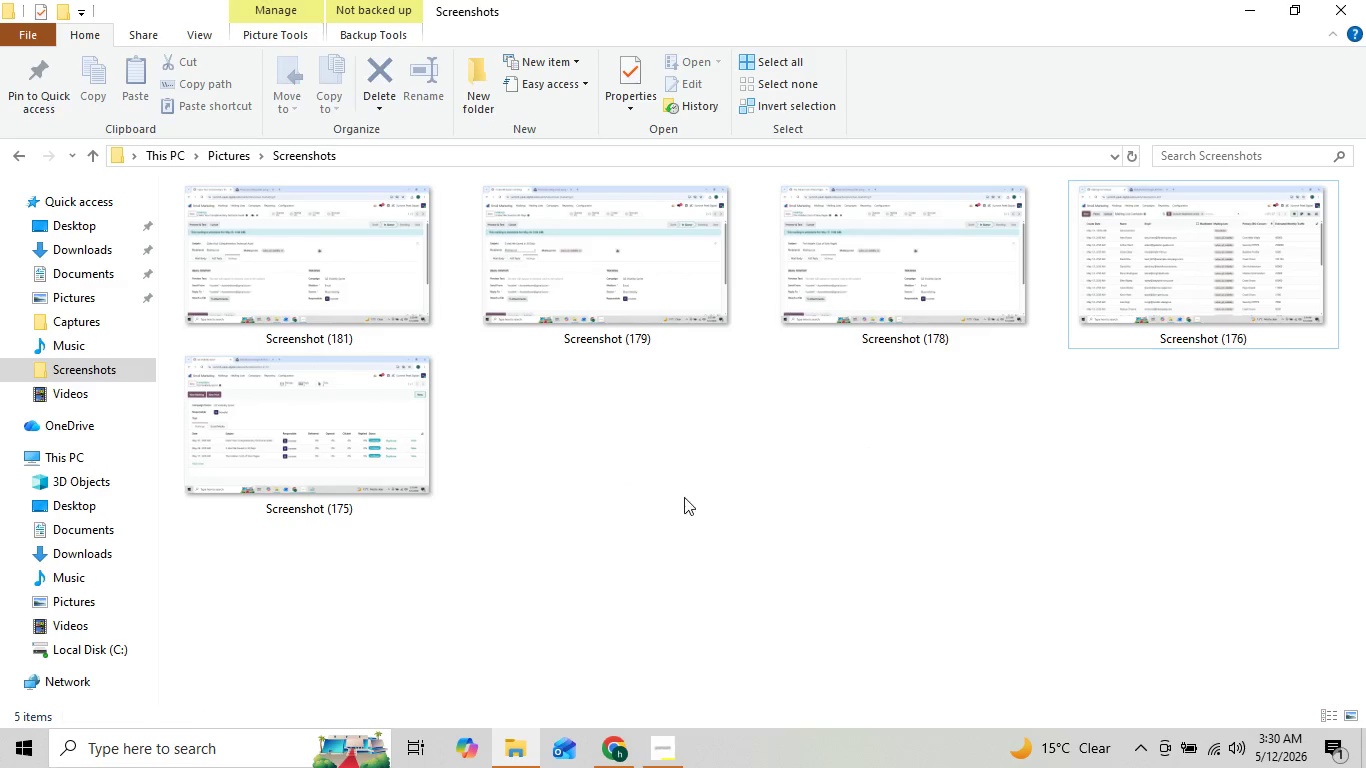 
left_click([605, 749])
 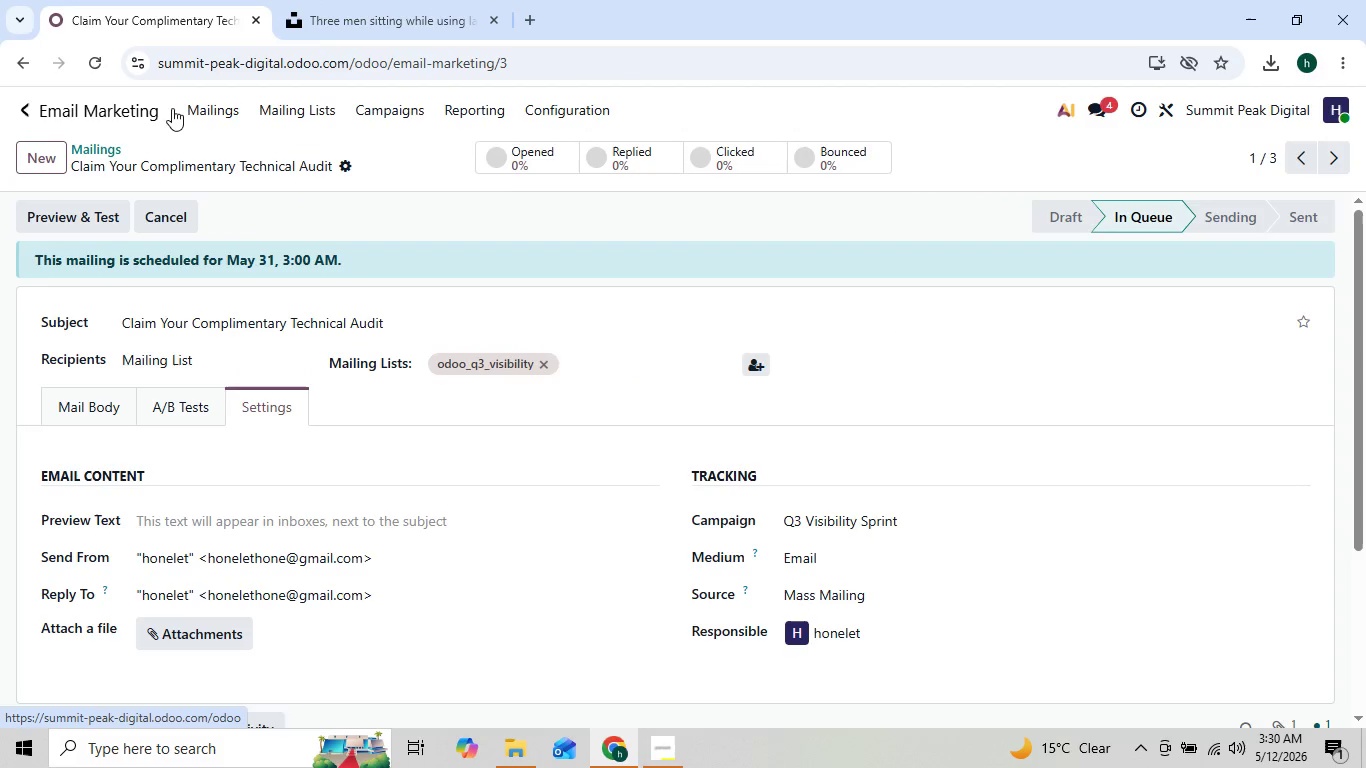 
left_click([132, 114])
 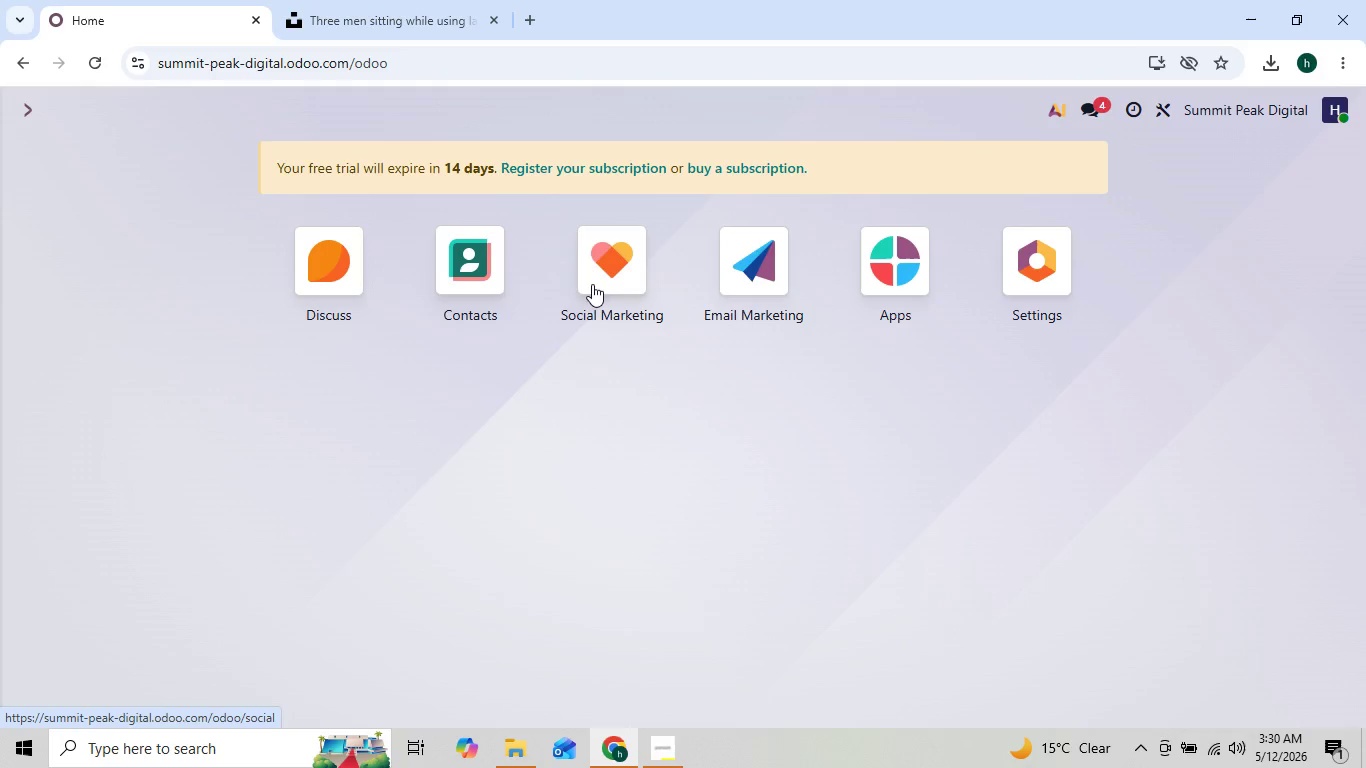 
left_click([593, 284])